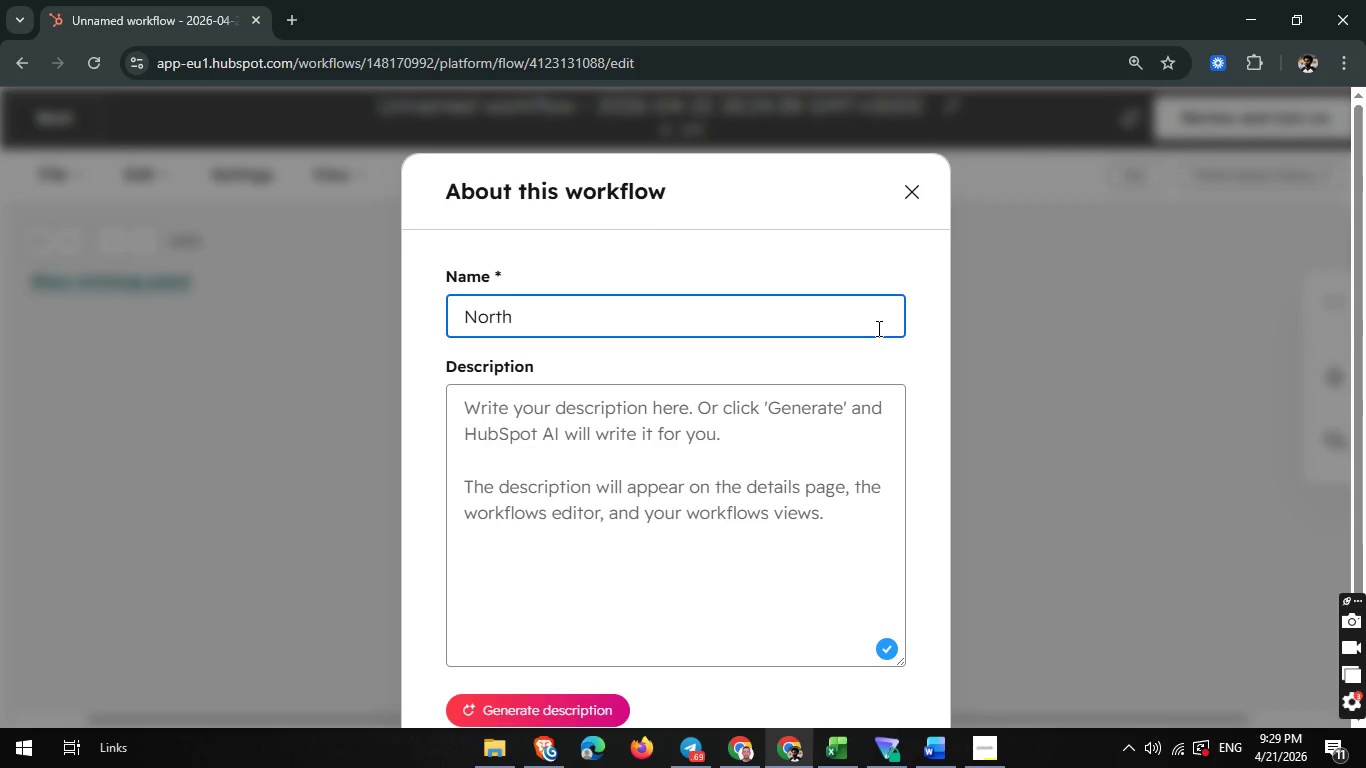 
wait(8.56)
 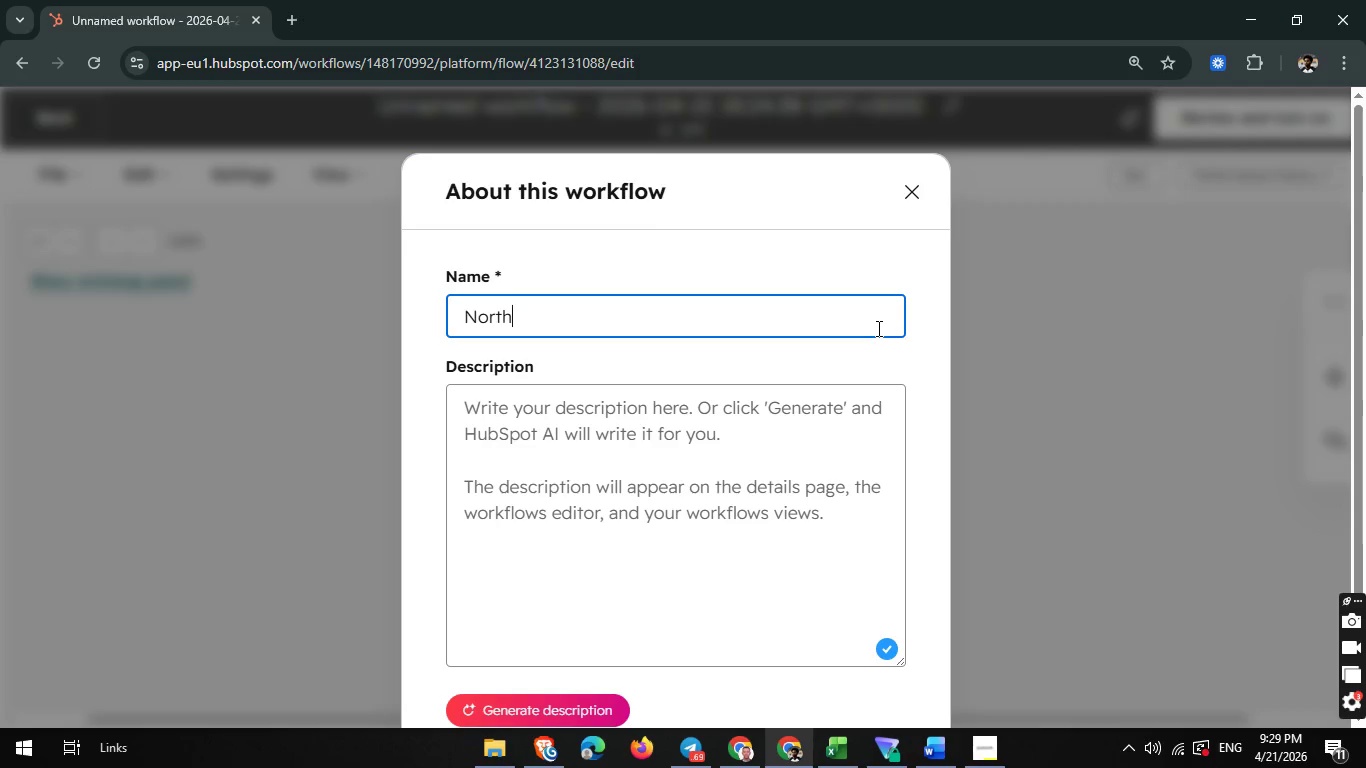 
type(star P)
 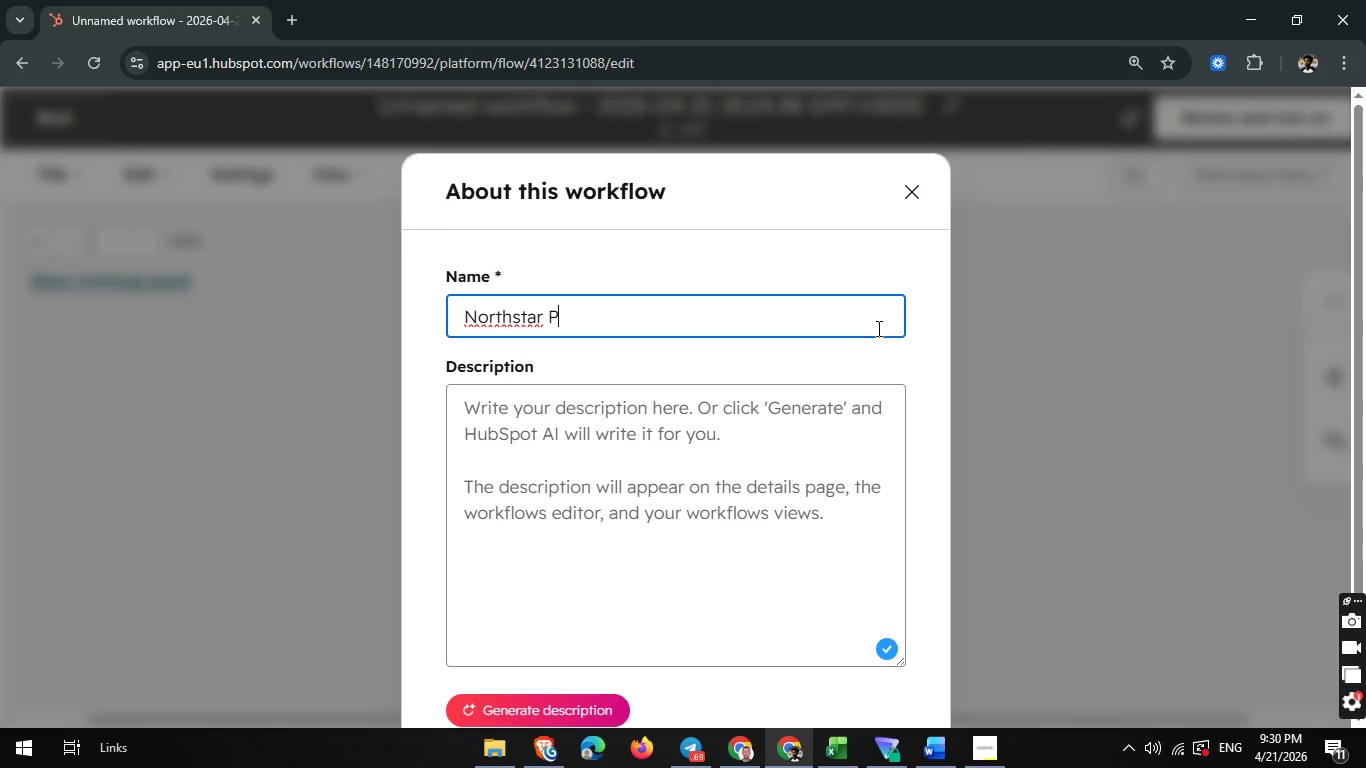 
wait(7.47)
 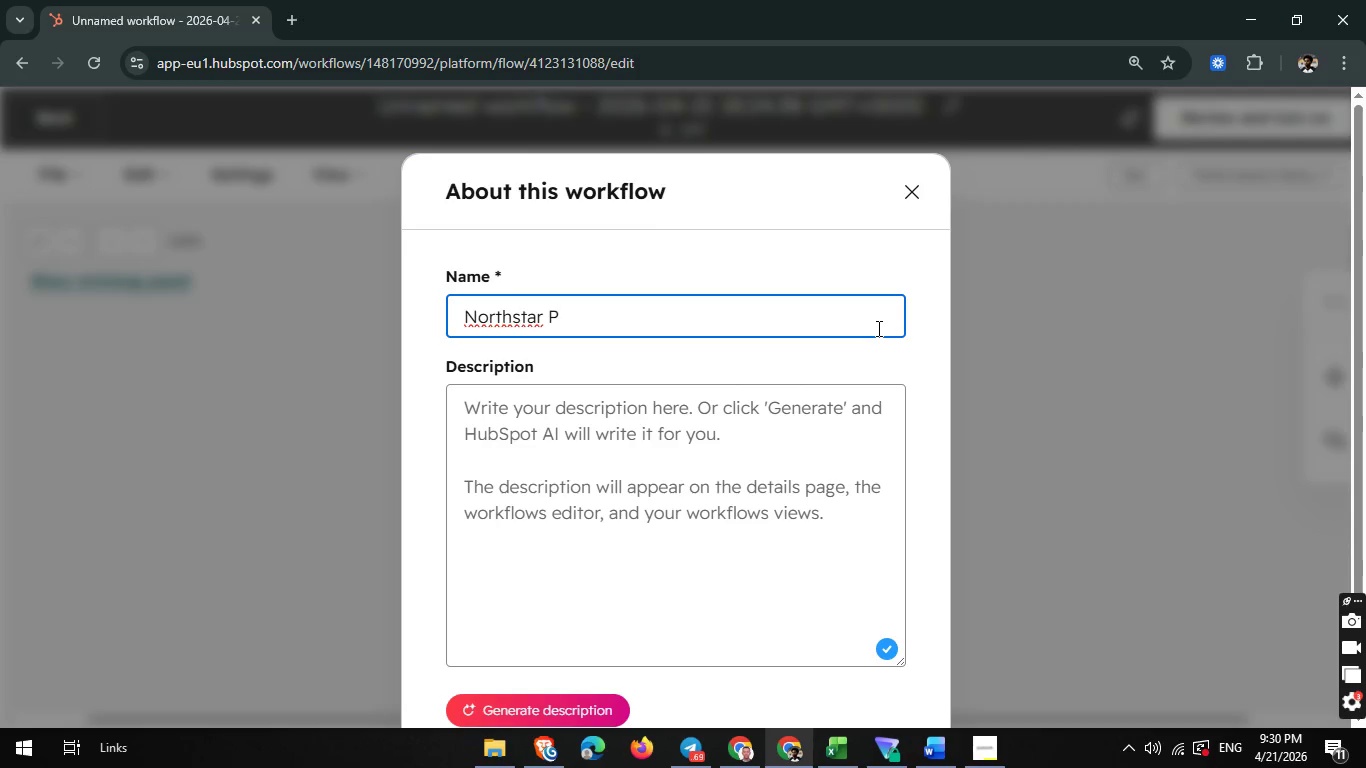 
type(ediatric a)
key(Backspace)
type(All)
 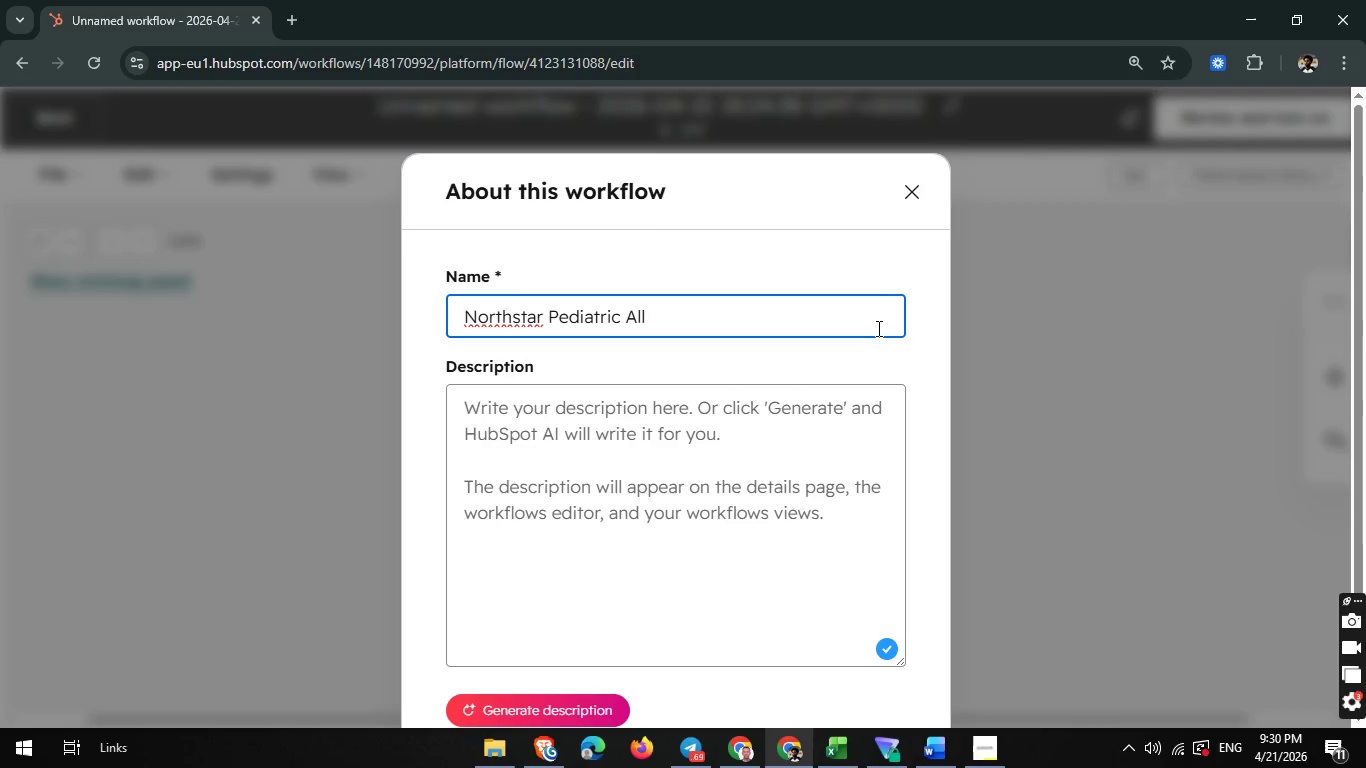 
type(ergy and Asthma )
 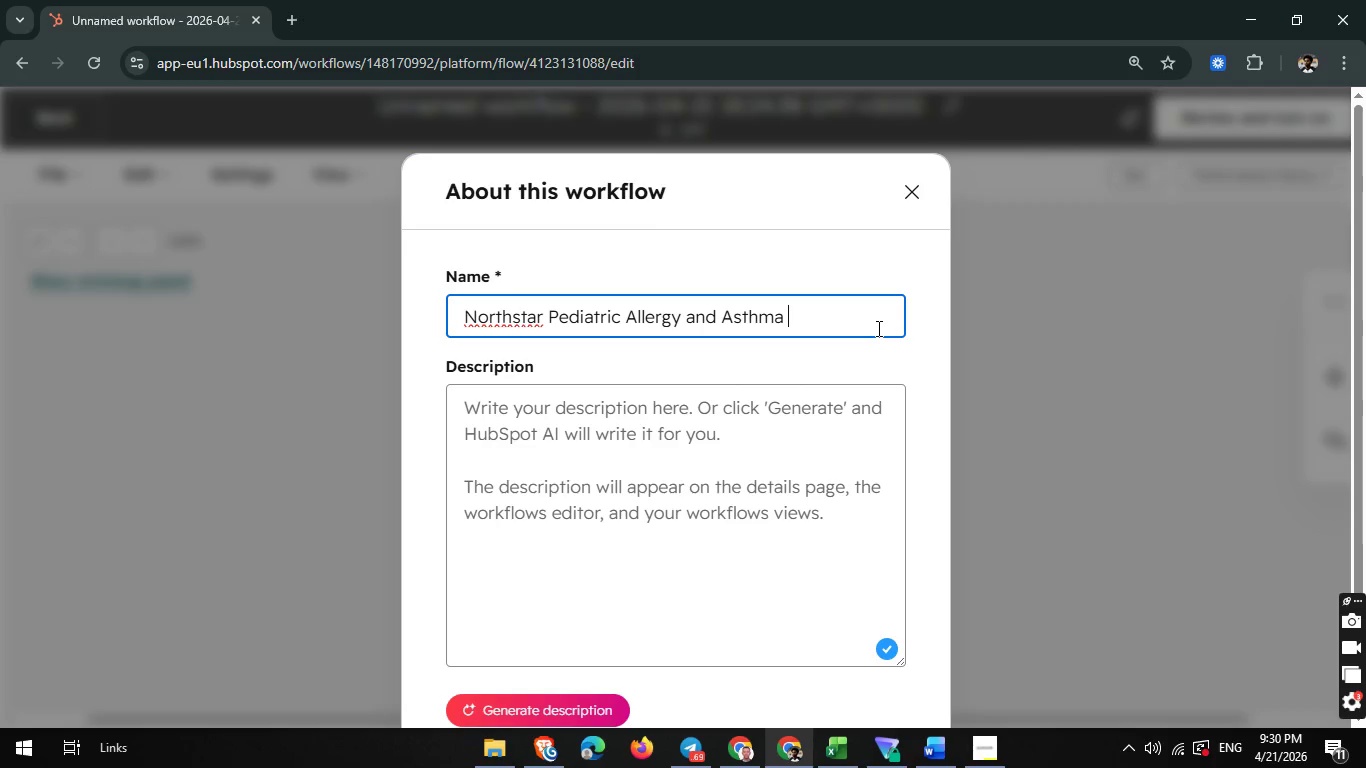 
wait(9.41)
 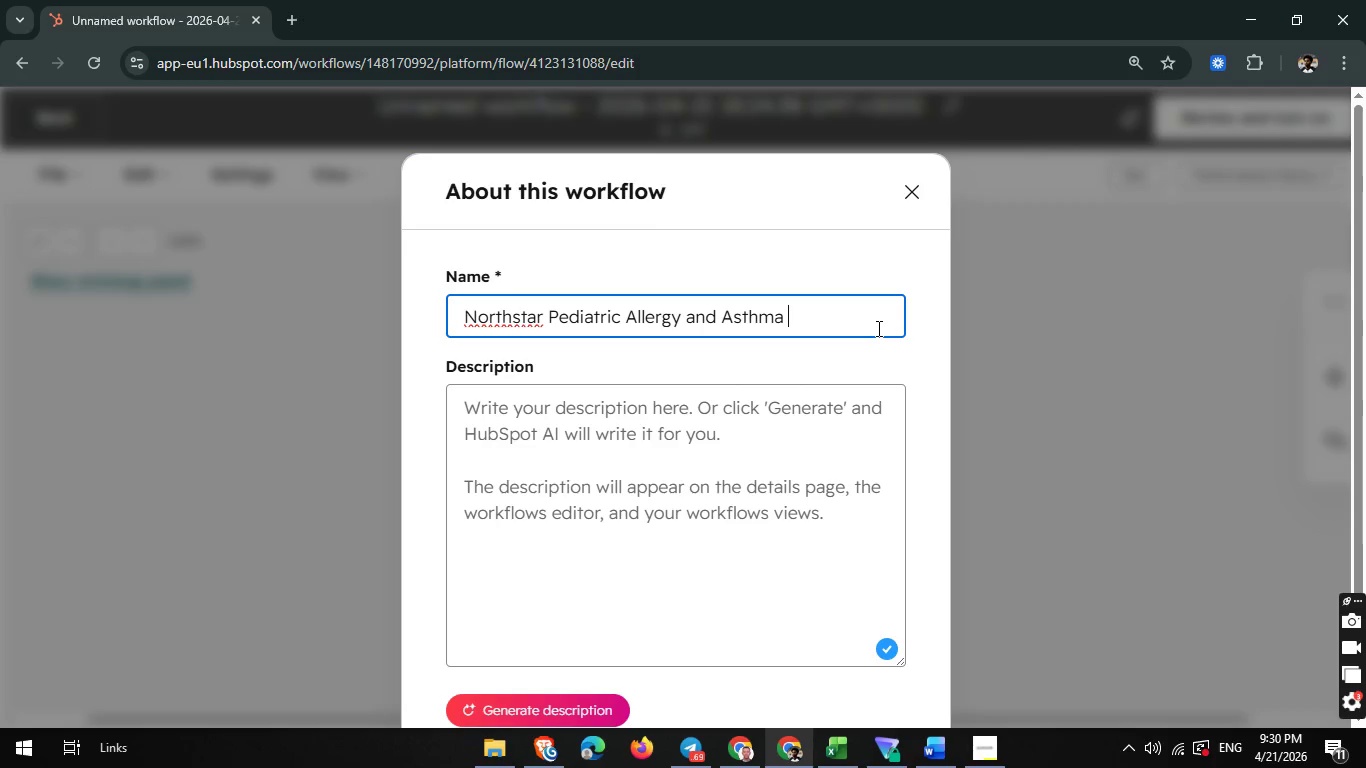 
type(workflow)
 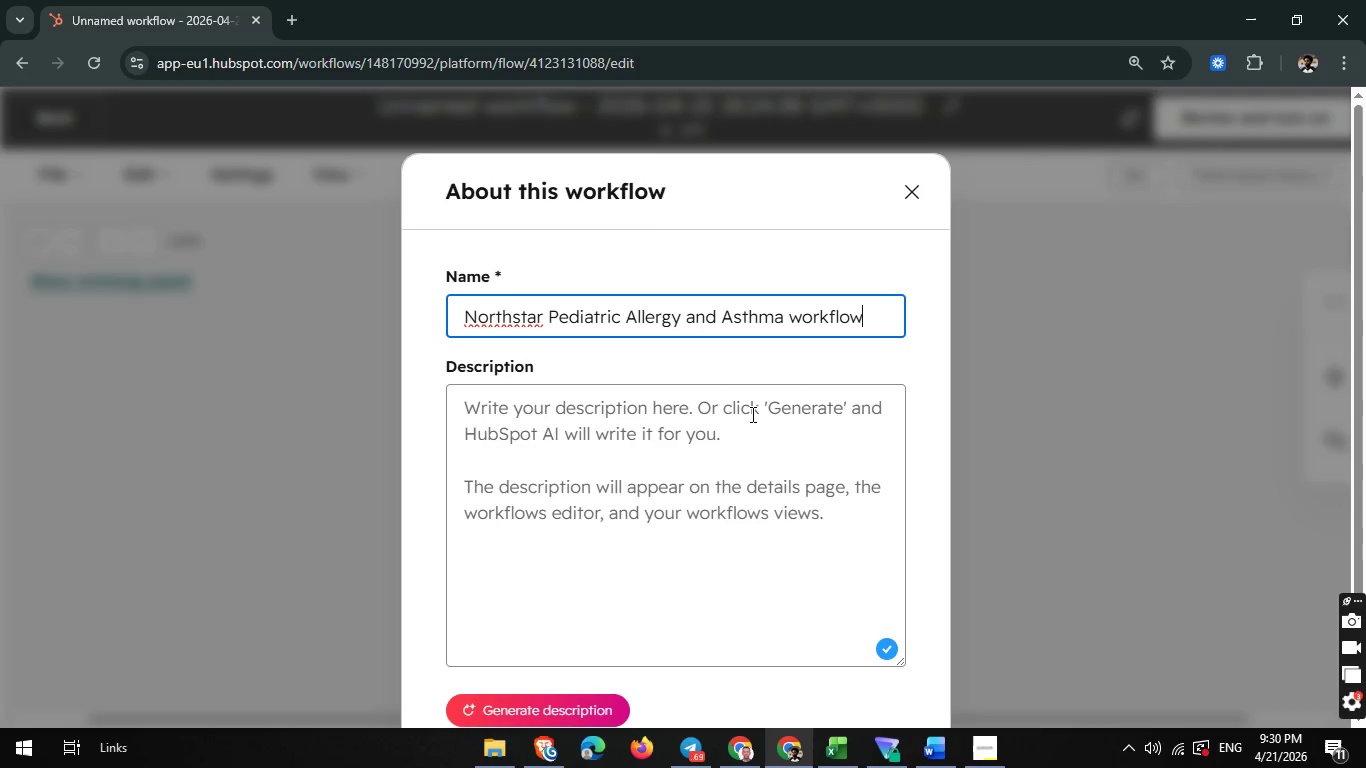 
scroll: coordinate [751, 414], scroll_direction: down, amount: 4.0
 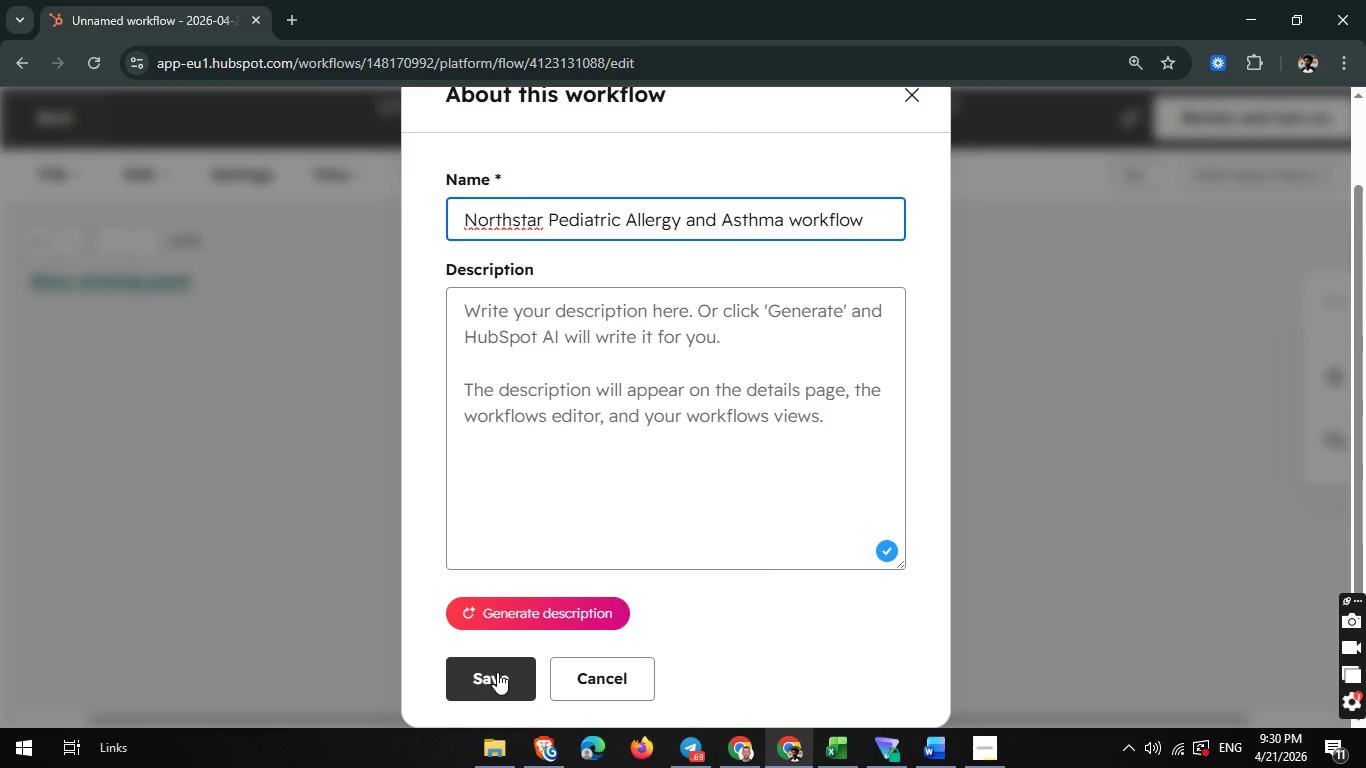 
left_click([497, 672])
 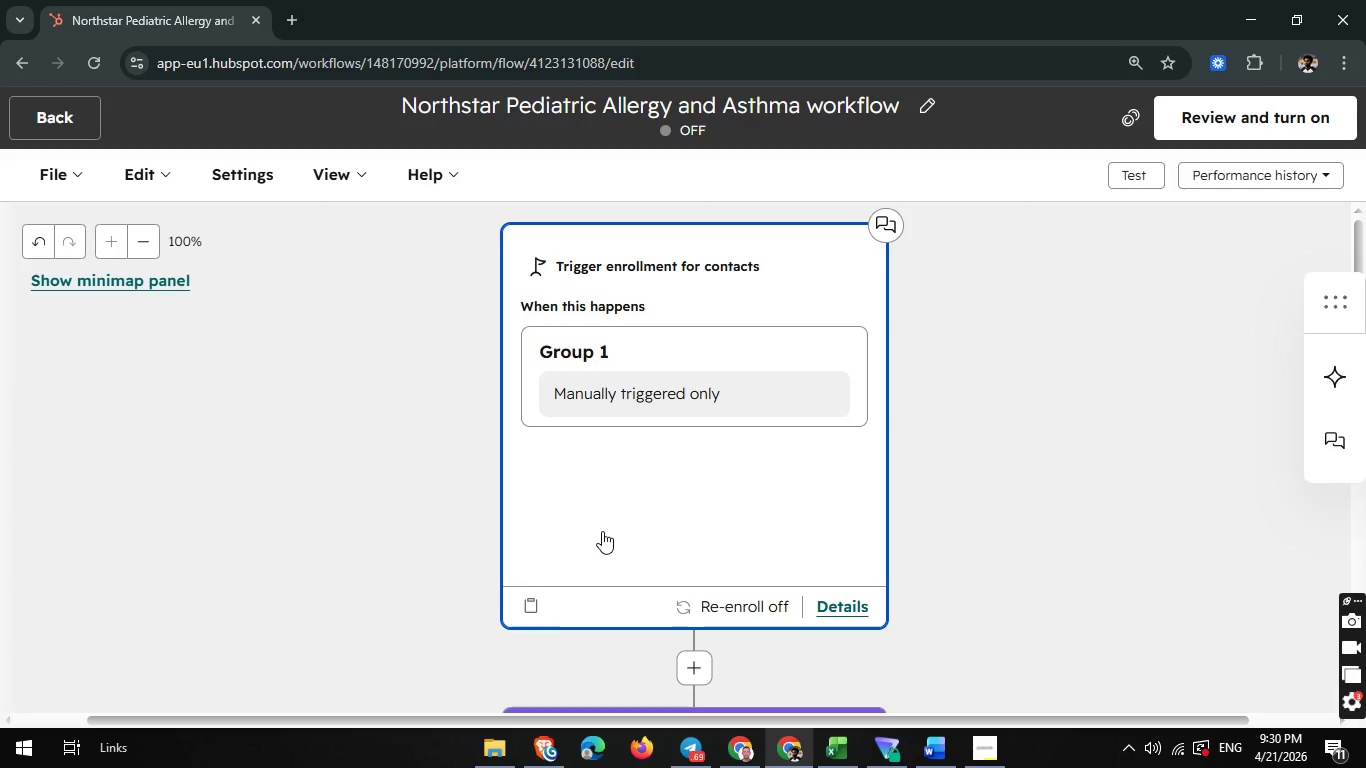 
left_click([648, 479])
 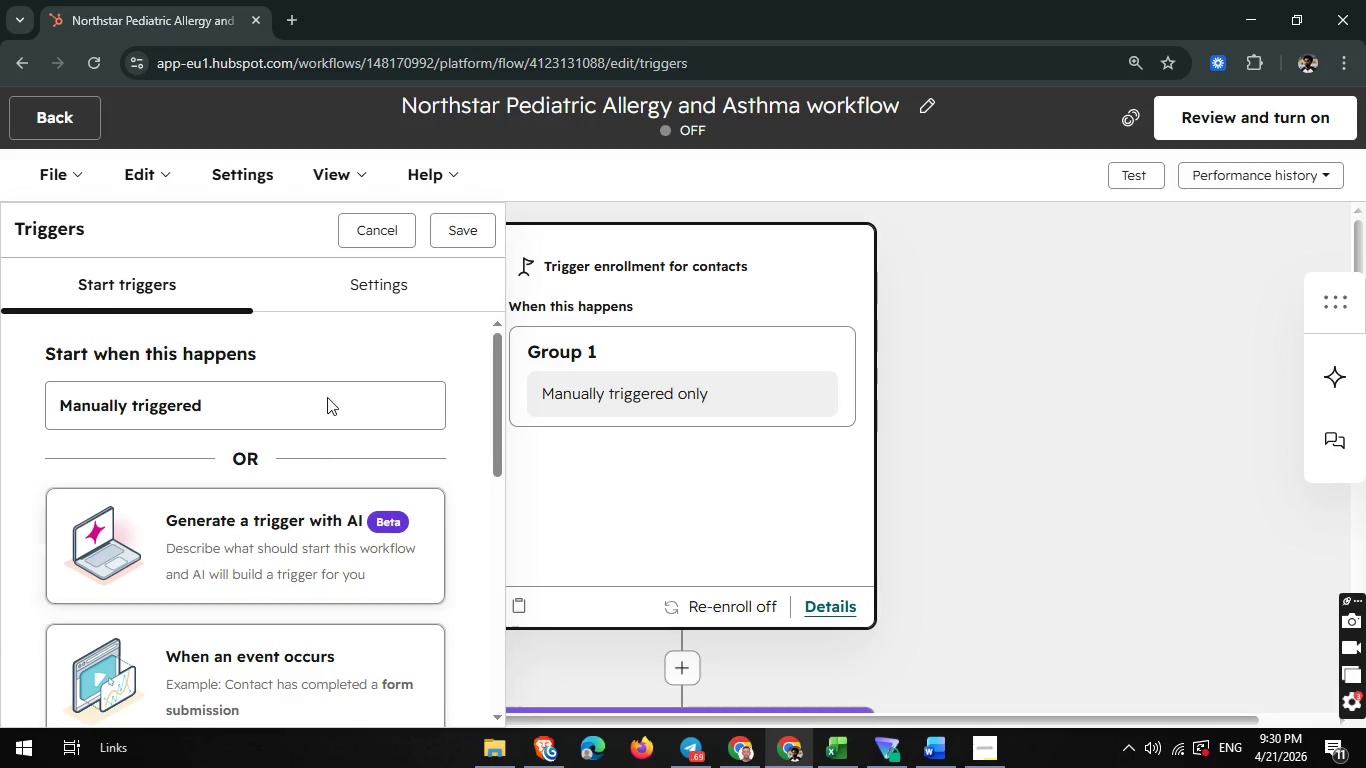 
left_click([384, 271])
 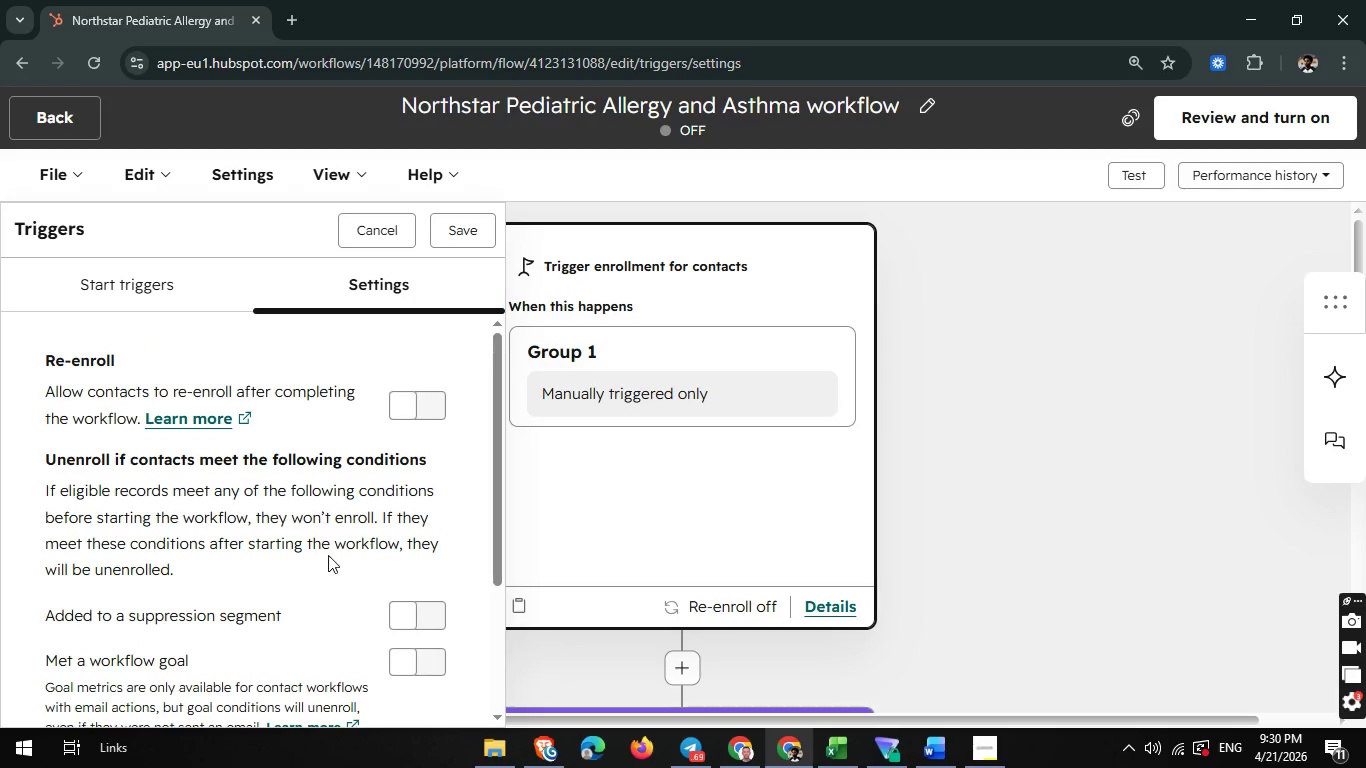 
scroll: coordinate [328, 553], scroll_direction: down, amount: 1.0
 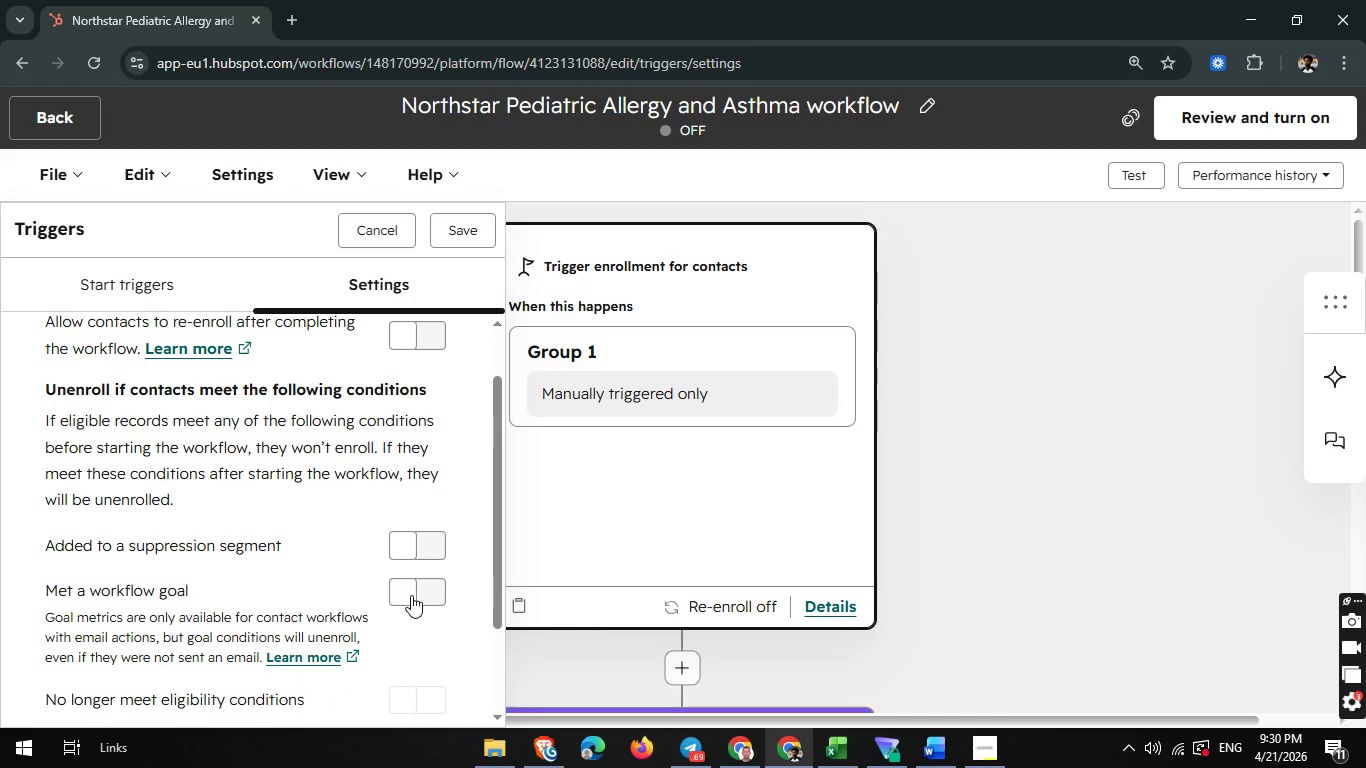 
left_click([411, 595])
 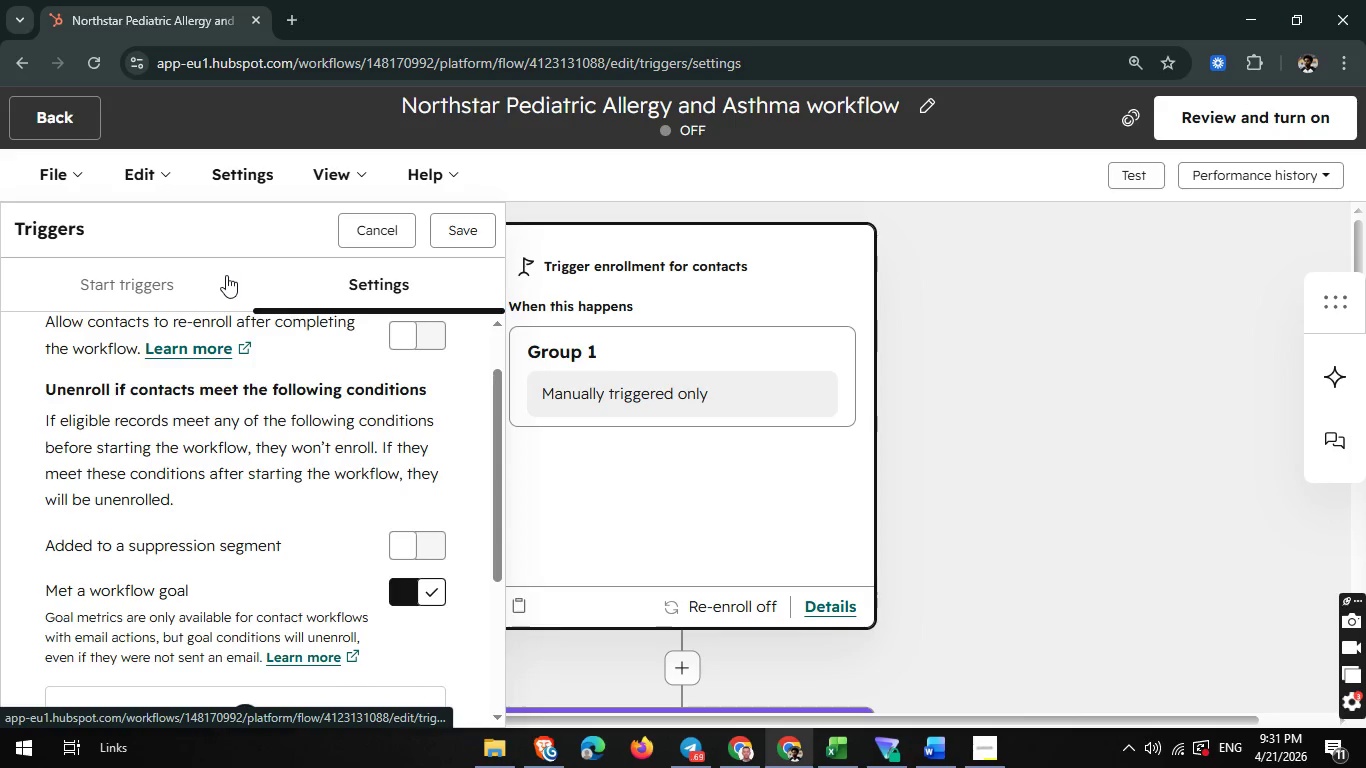 
left_click([197, 282])
 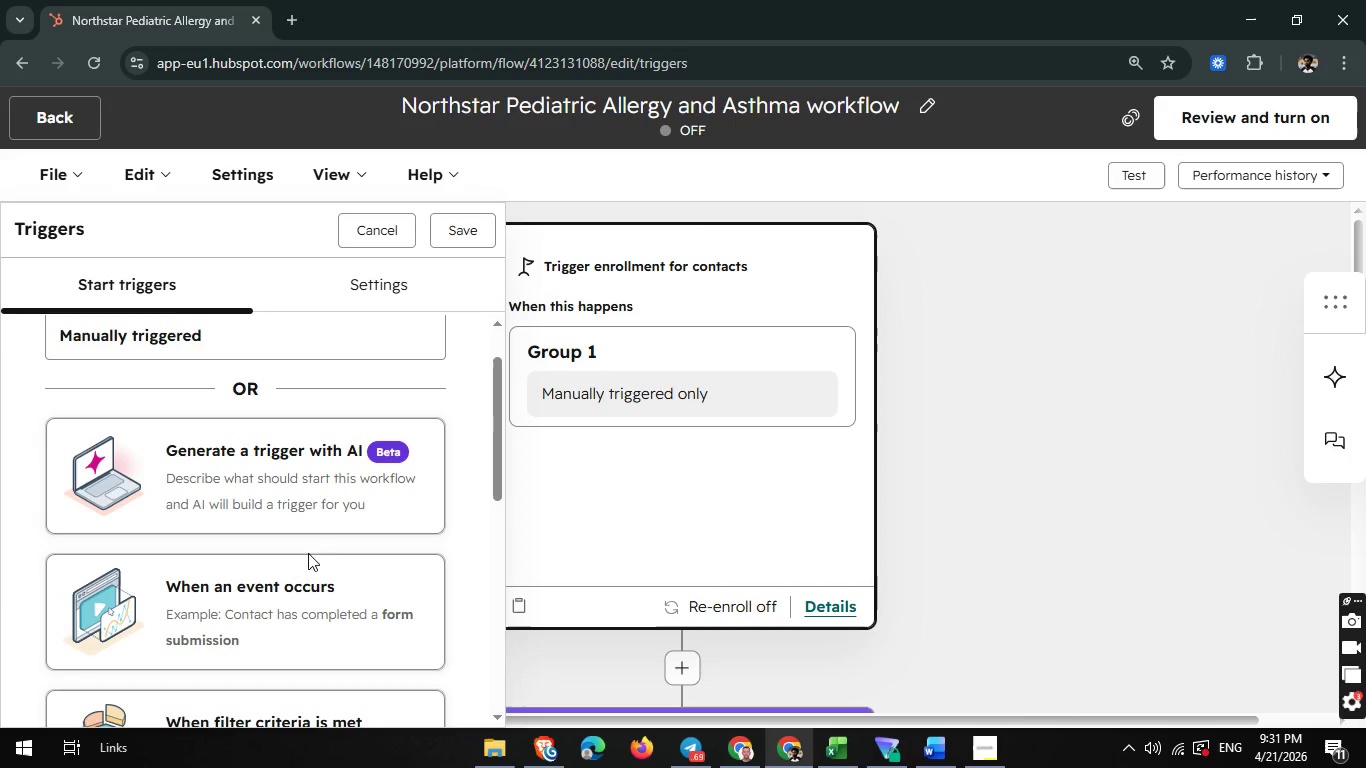 
scroll: coordinate [266, 663], scroll_direction: none, amount: 0.0
 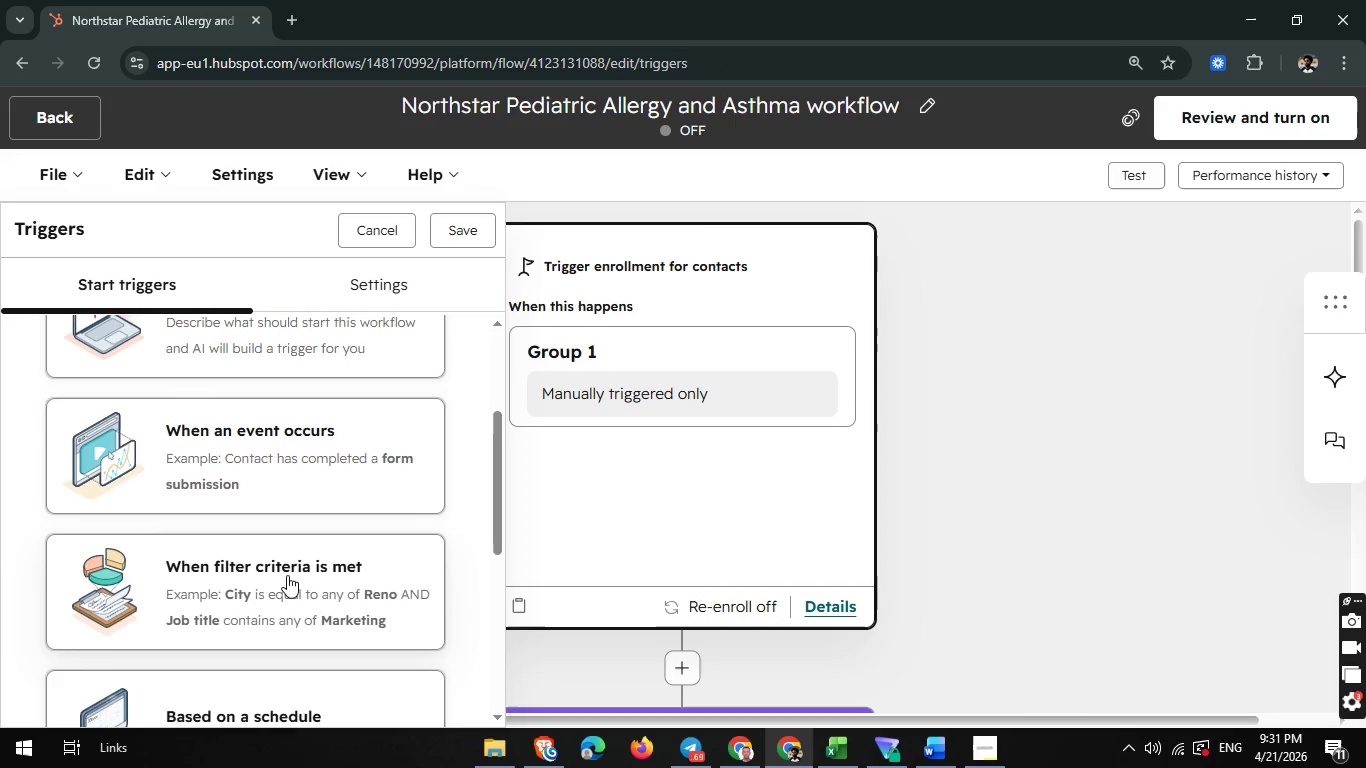 
left_click([286, 574])
 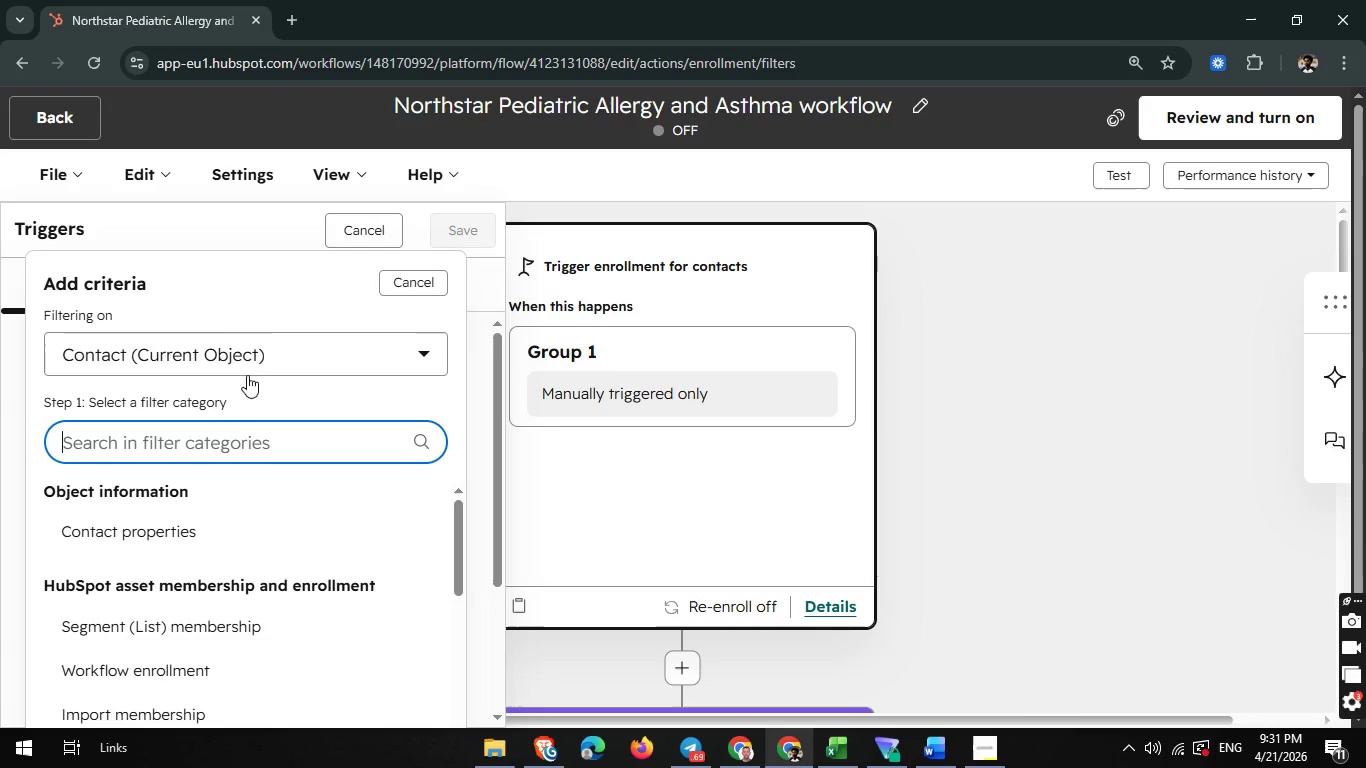 
left_click([206, 431])
 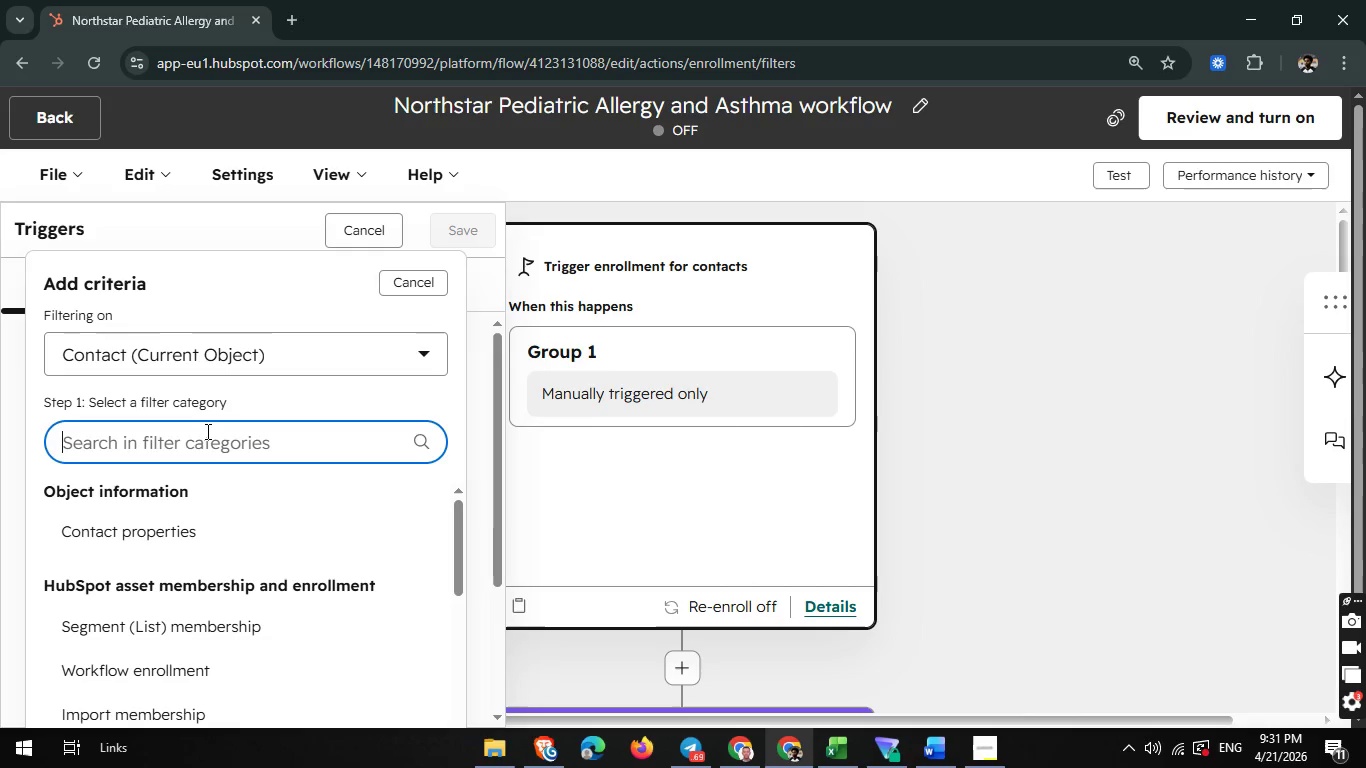 
type(lead)
key(Backspace)
key(Backspace)
key(Backspace)
 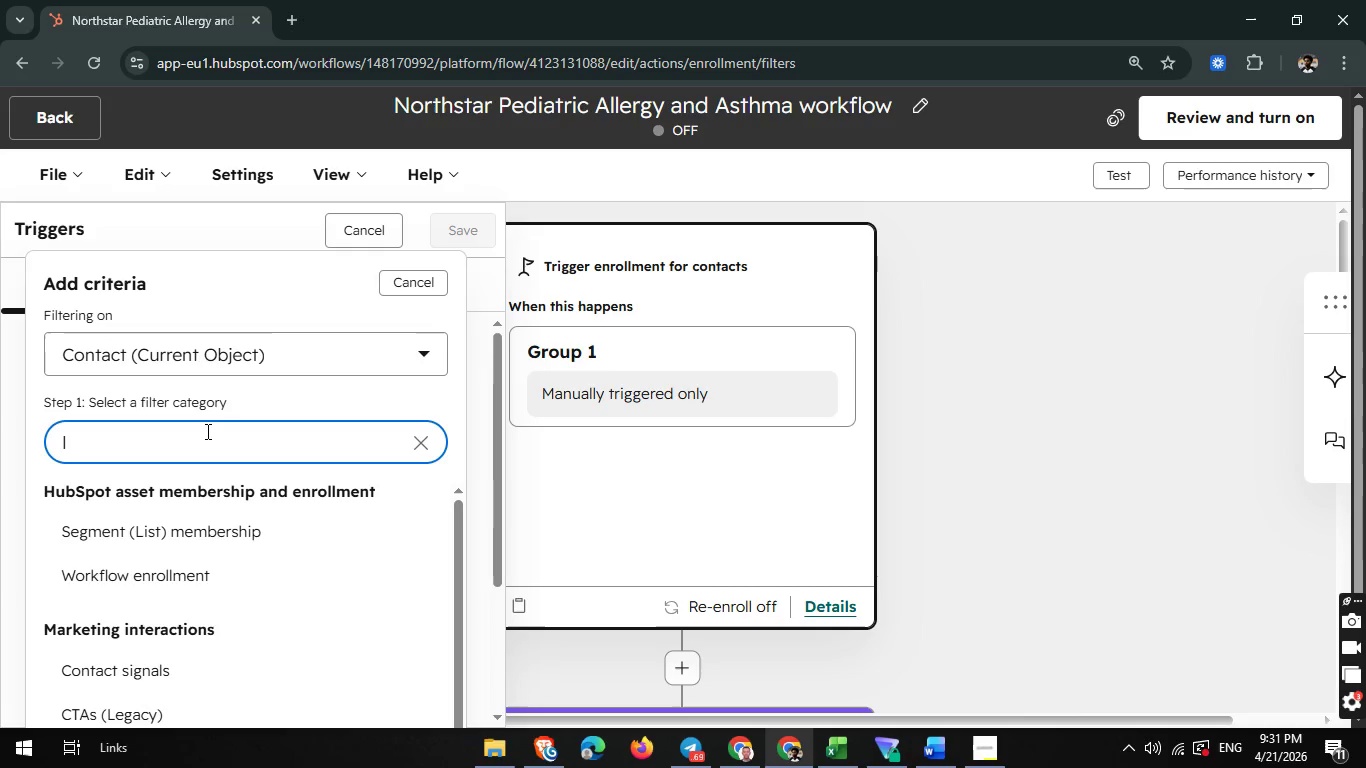 
wait(25.16)
 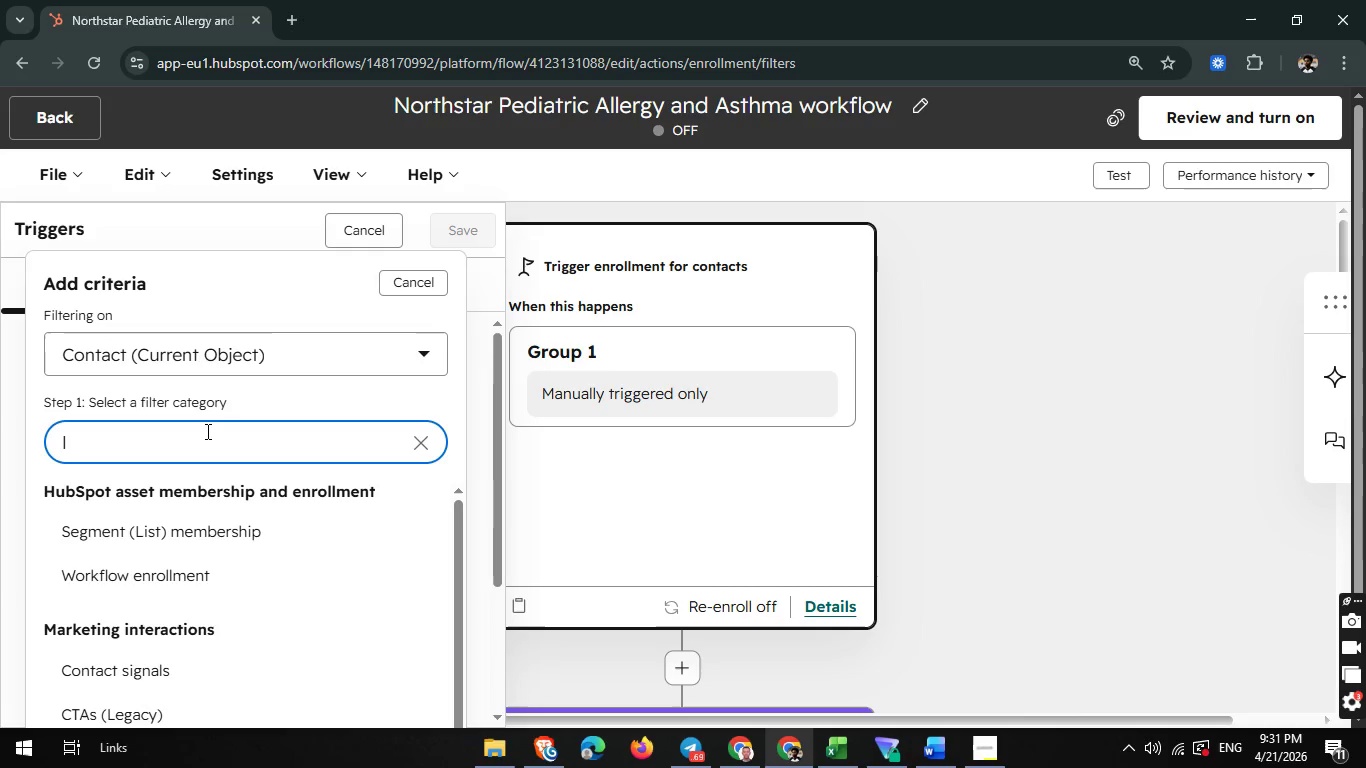 
type(Le)
key(Backspace)
key(Backspace)
key(Backspace)
type(Lead So)
key(Backspace)
key(Backspace)
key(Backspace)
key(Backspace)
key(Backspace)
key(Backspace)
 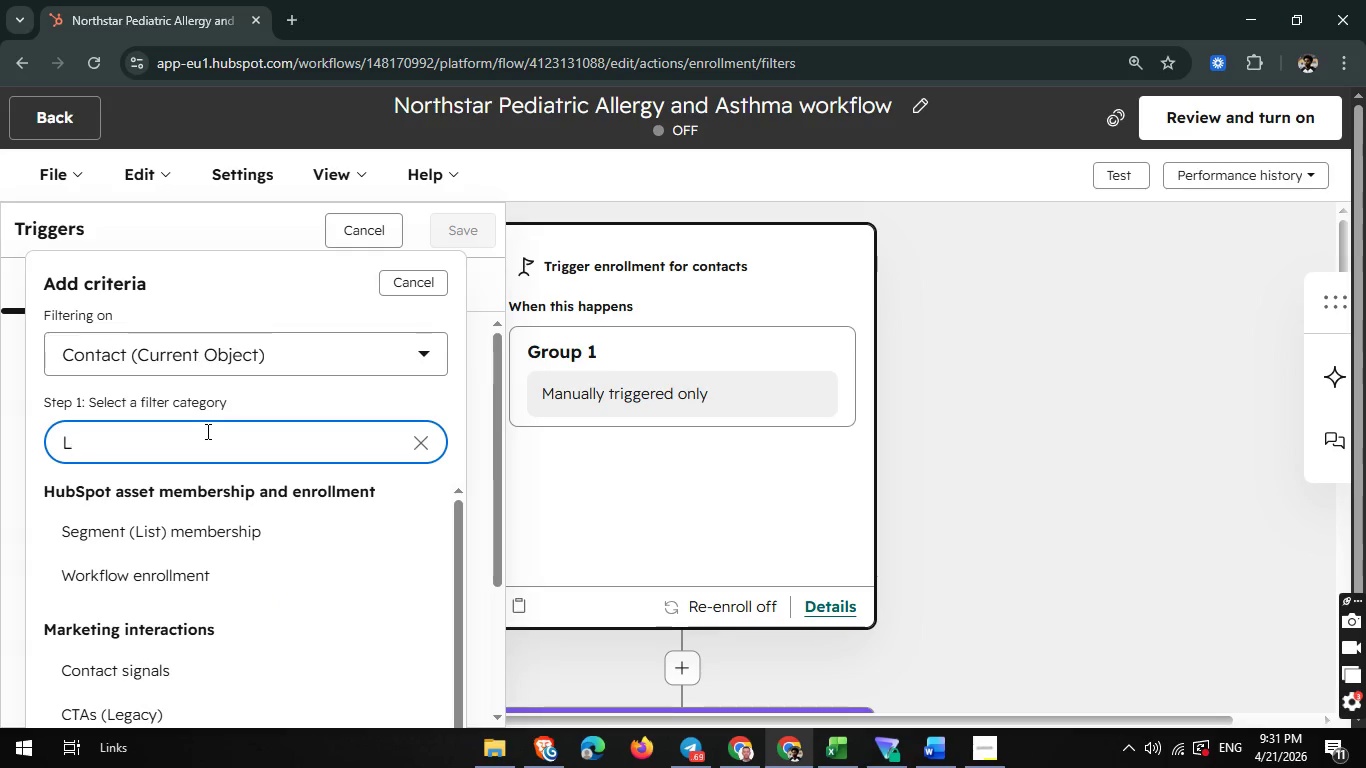 
key(Backspace)
 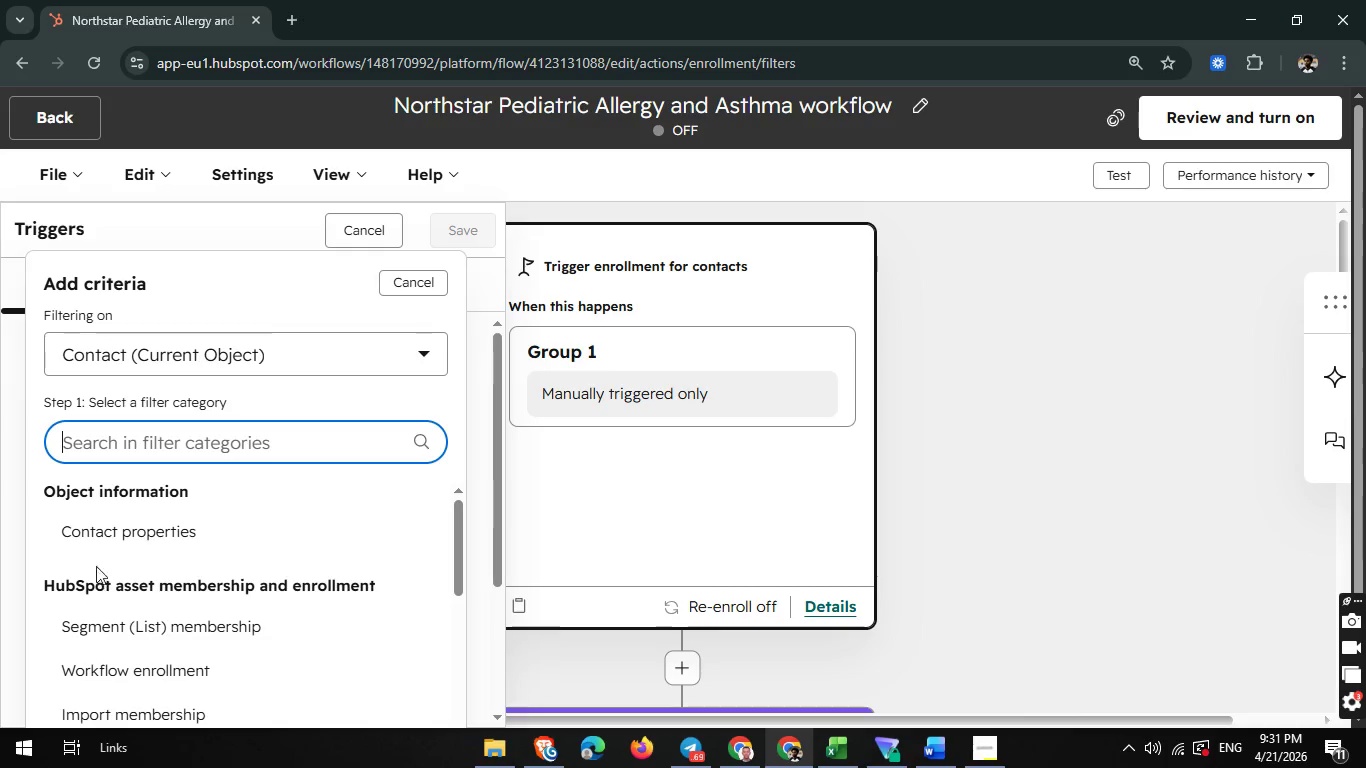 
left_click([113, 543])
 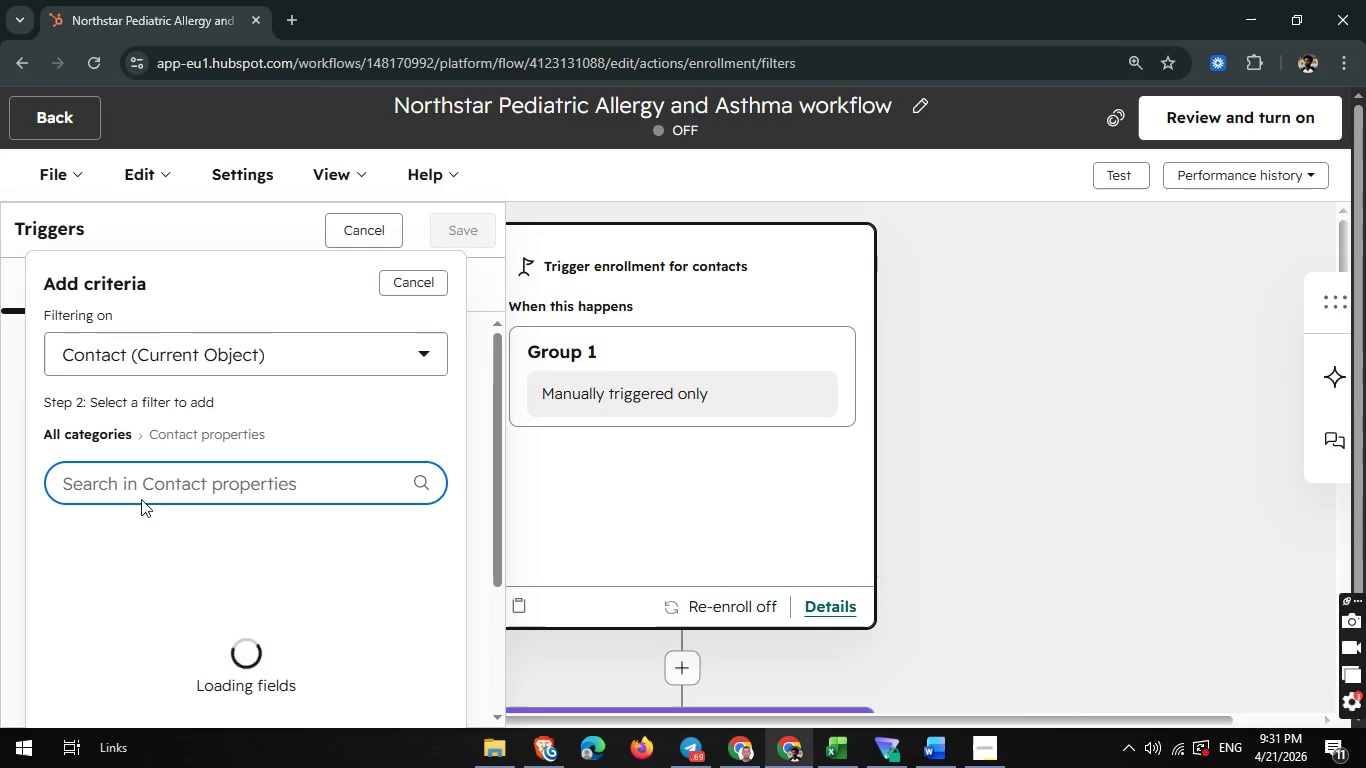 
left_click([148, 489])
 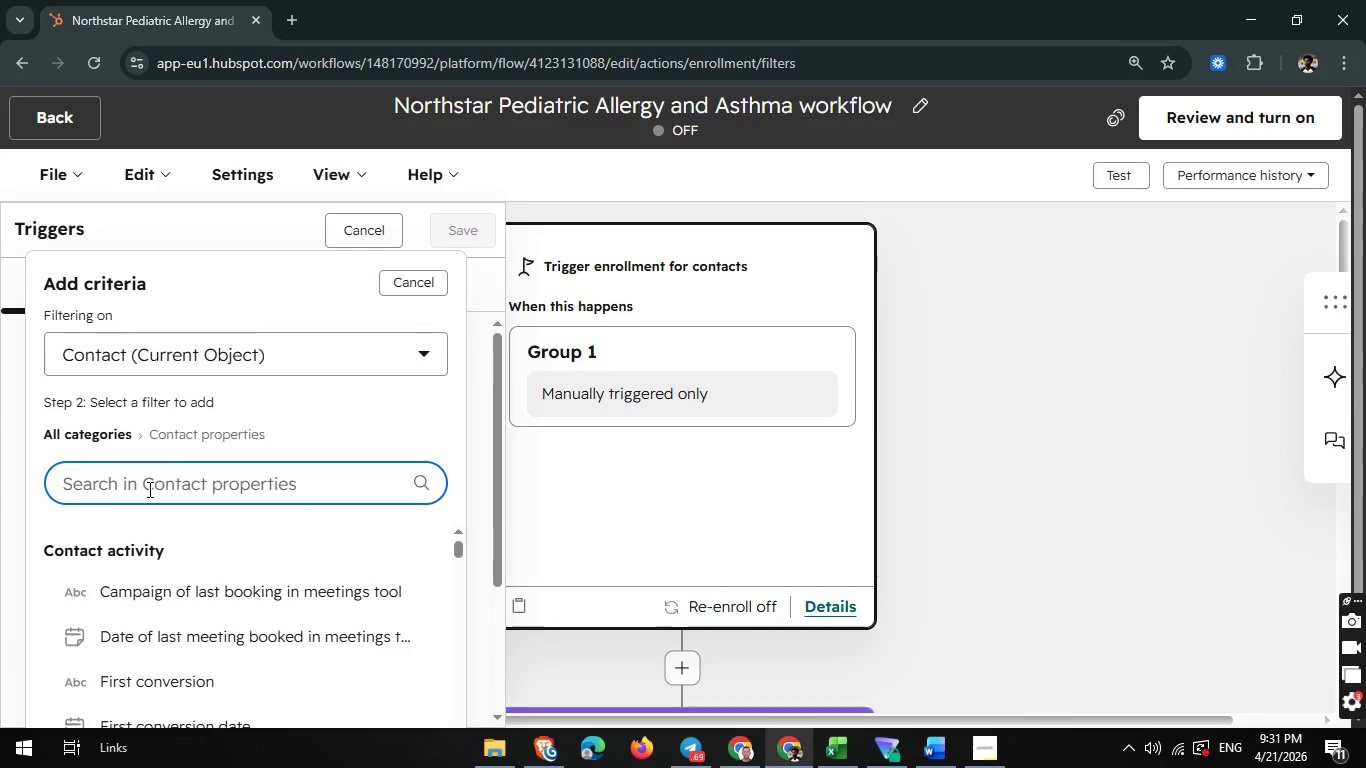 
type(Lead so)
 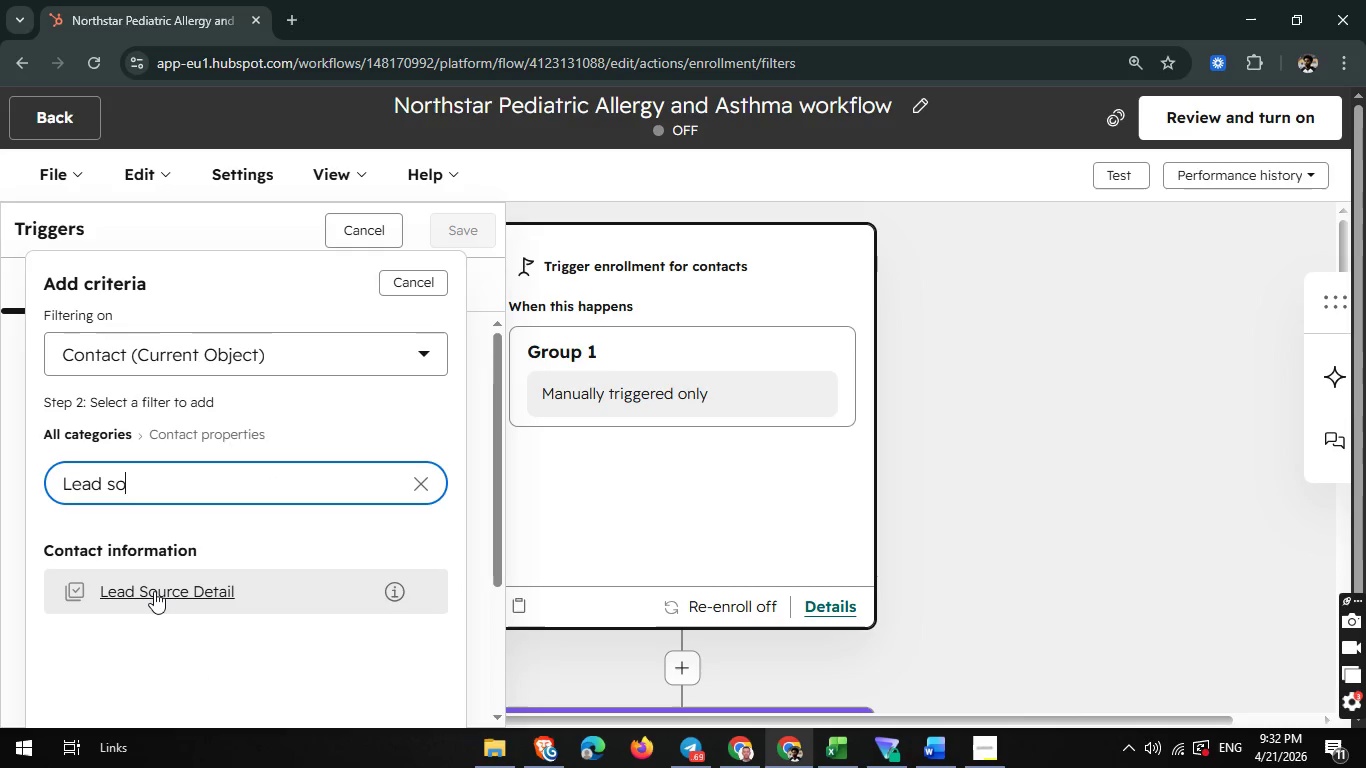 
left_click([154, 591])
 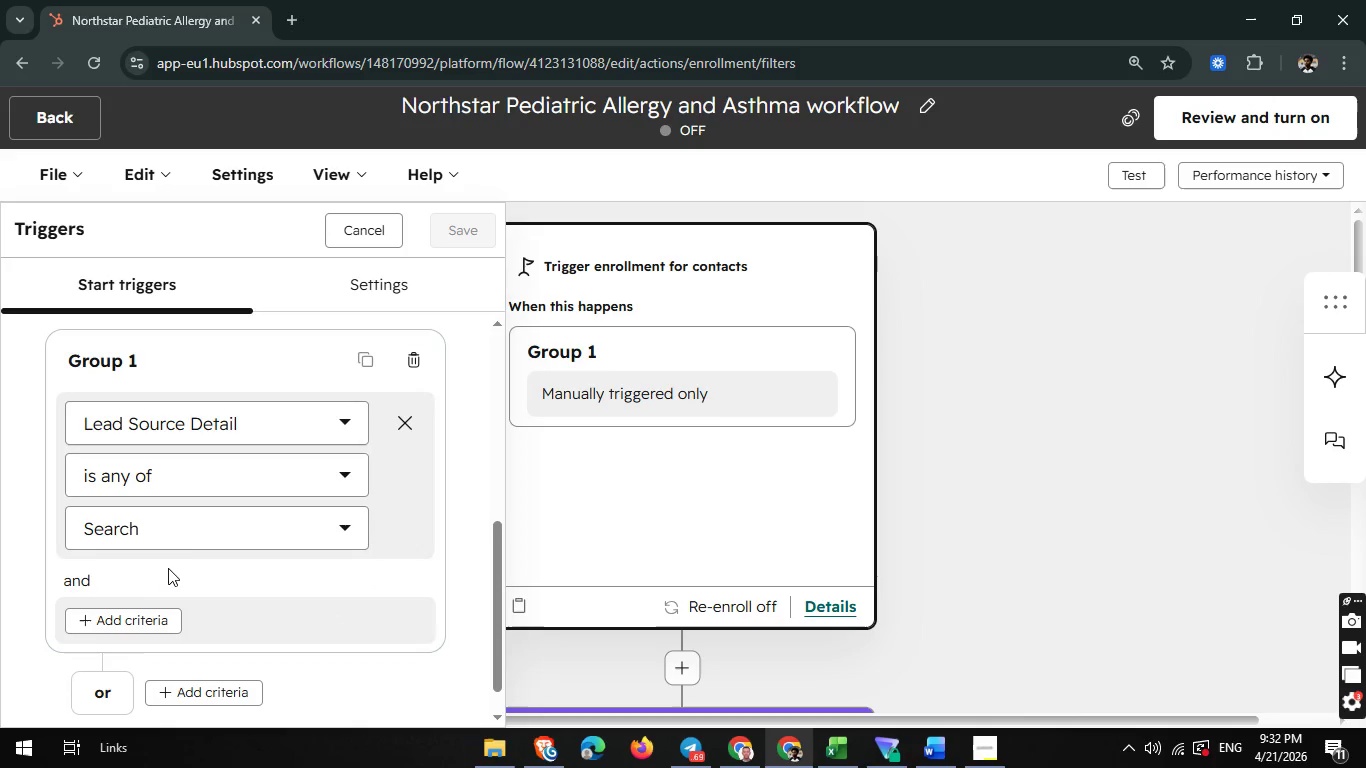 
left_click([182, 545])
 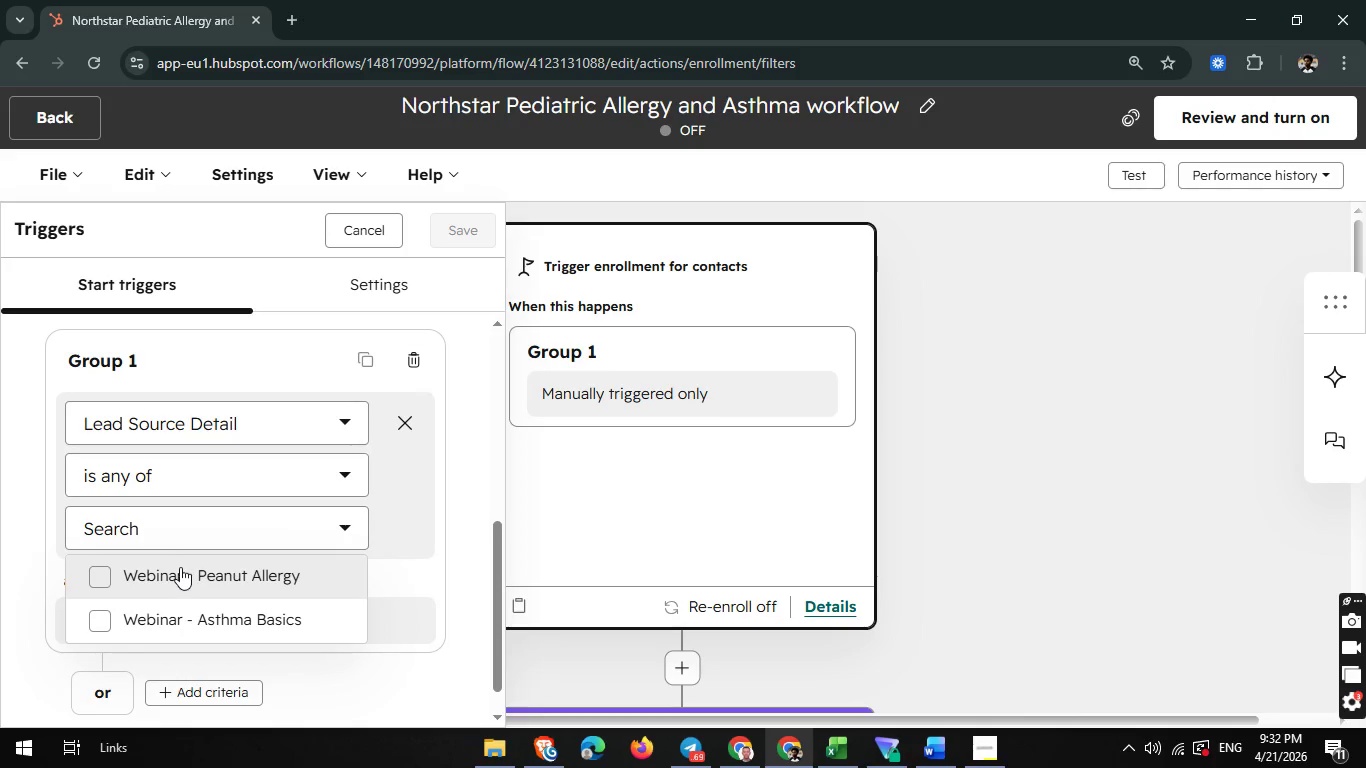 
left_click([177, 571])
 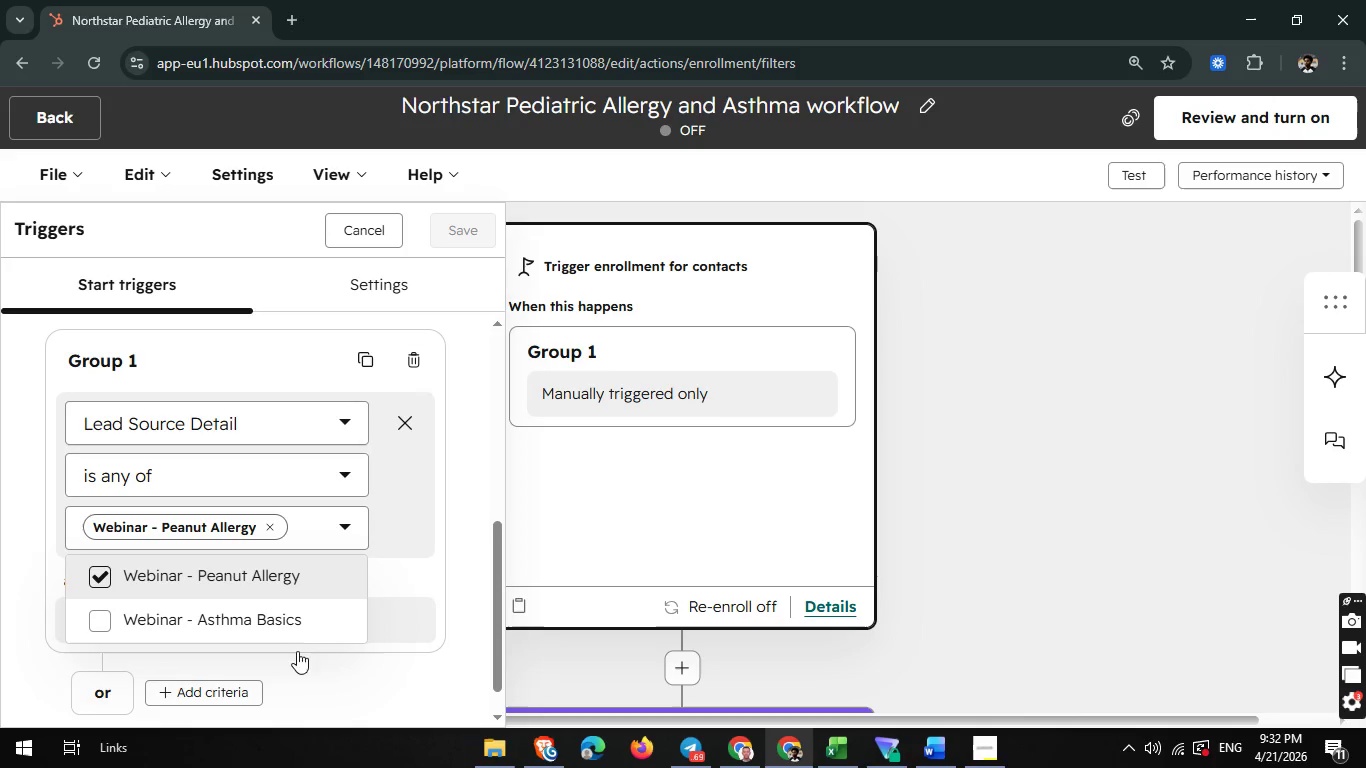 
left_click([315, 669])
 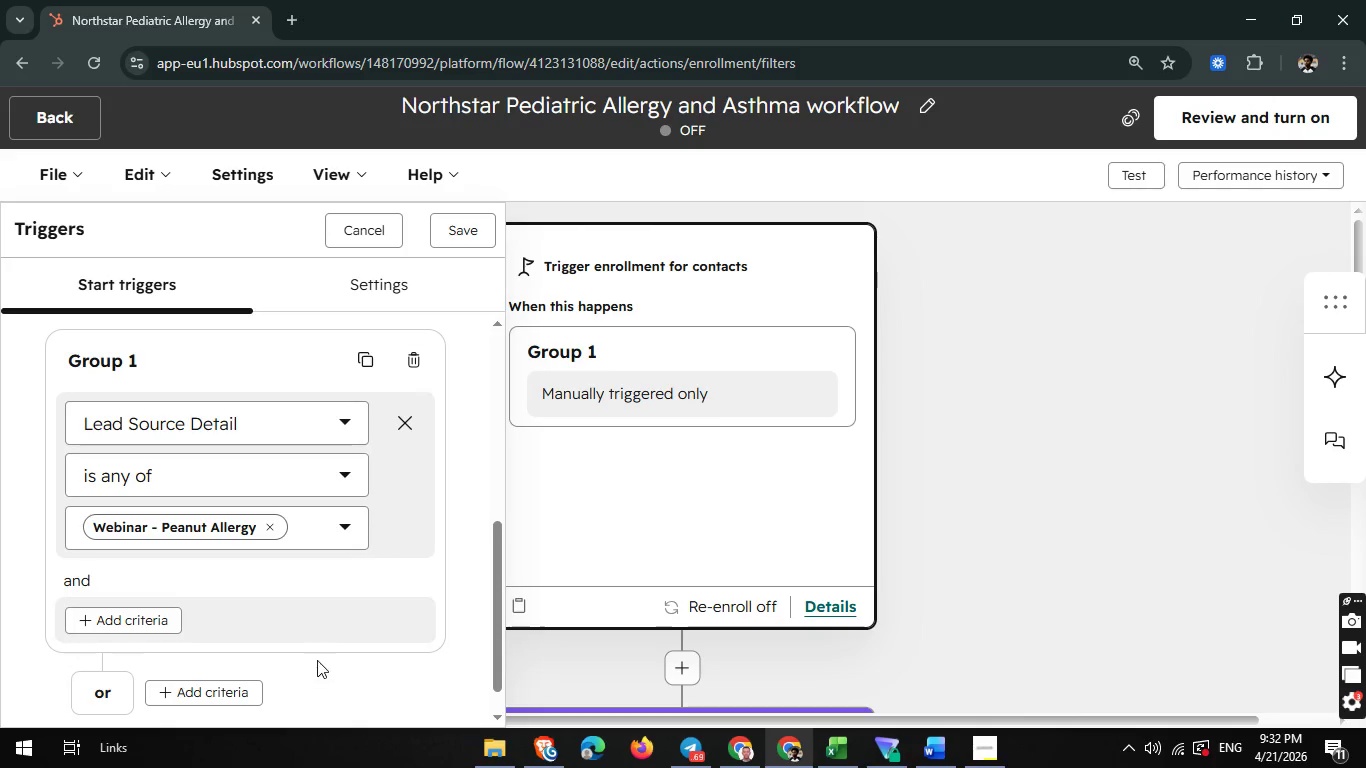 
scroll: coordinate [321, 655], scroll_direction: down, amount: 4.0
 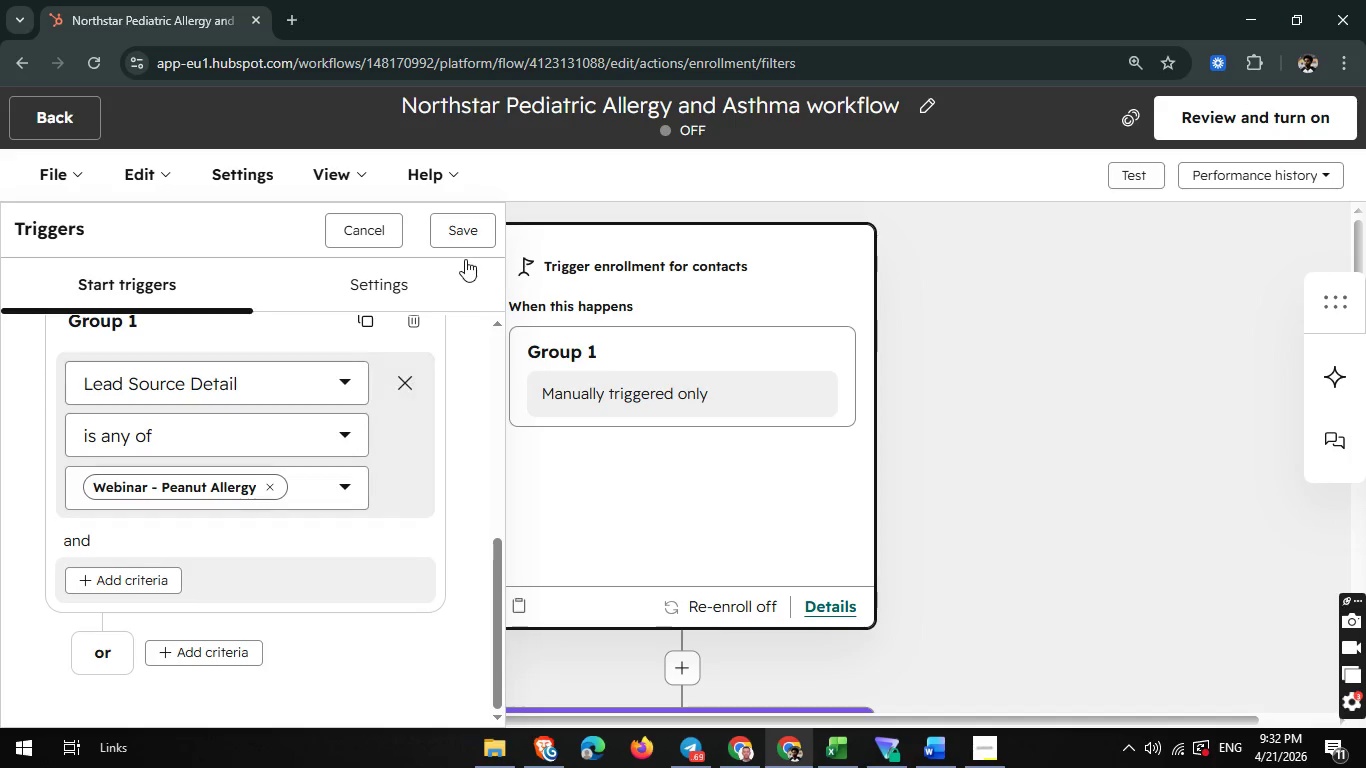 
left_click([466, 238])
 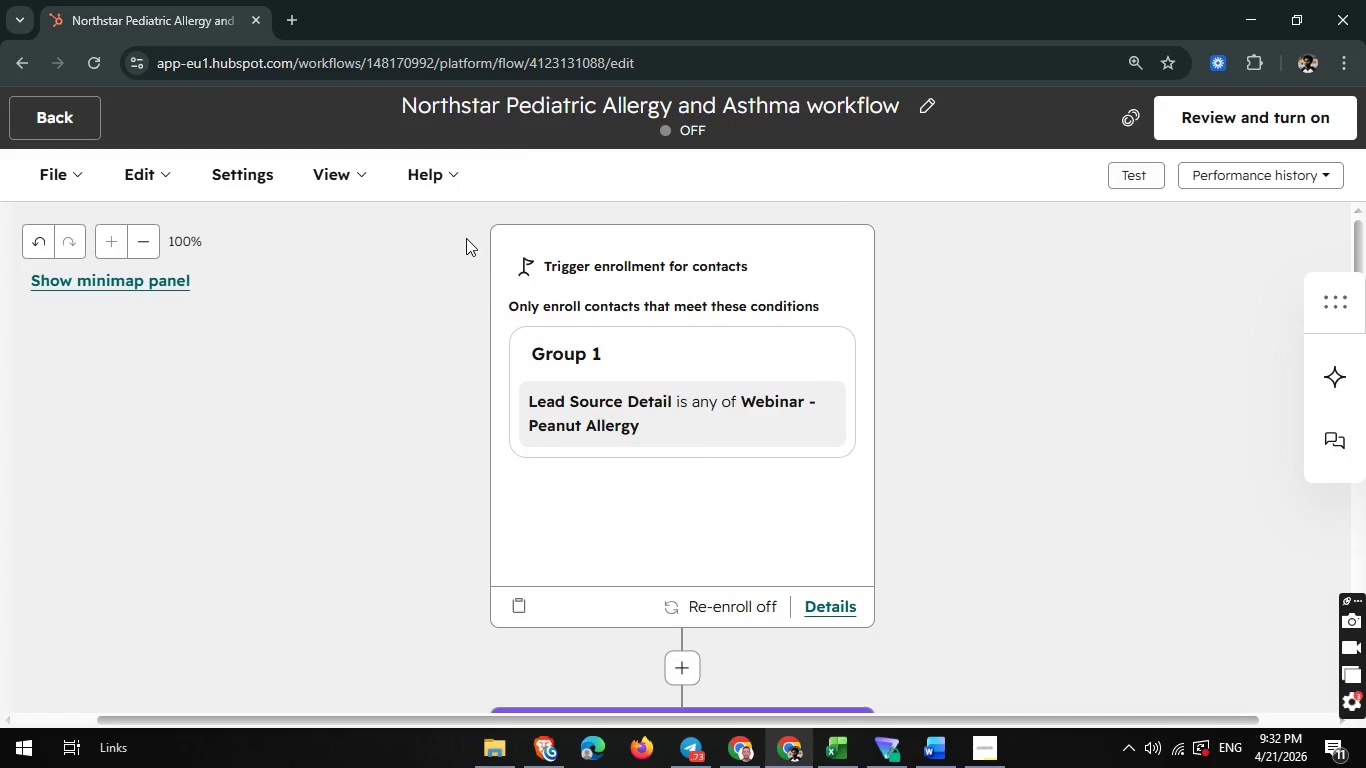 
wait(26.55)
 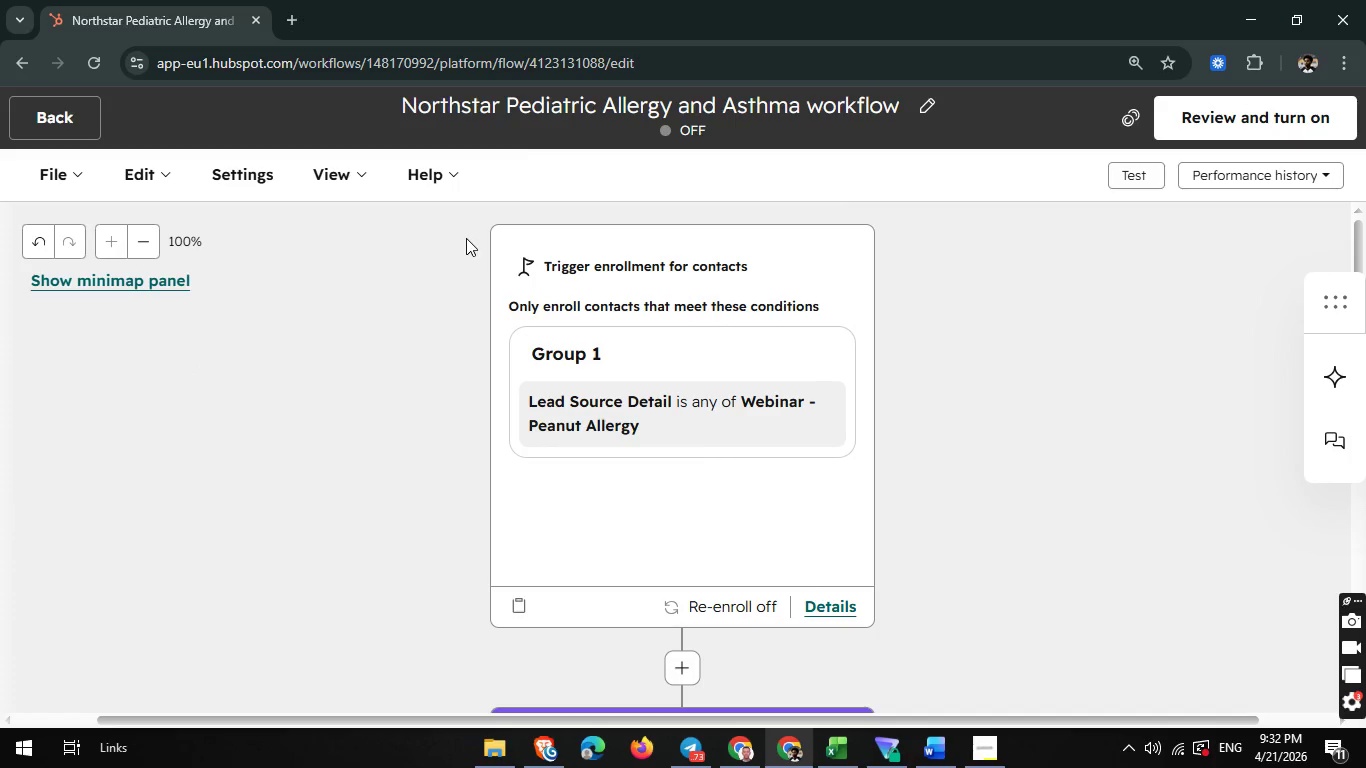 
left_click([157, 186])
 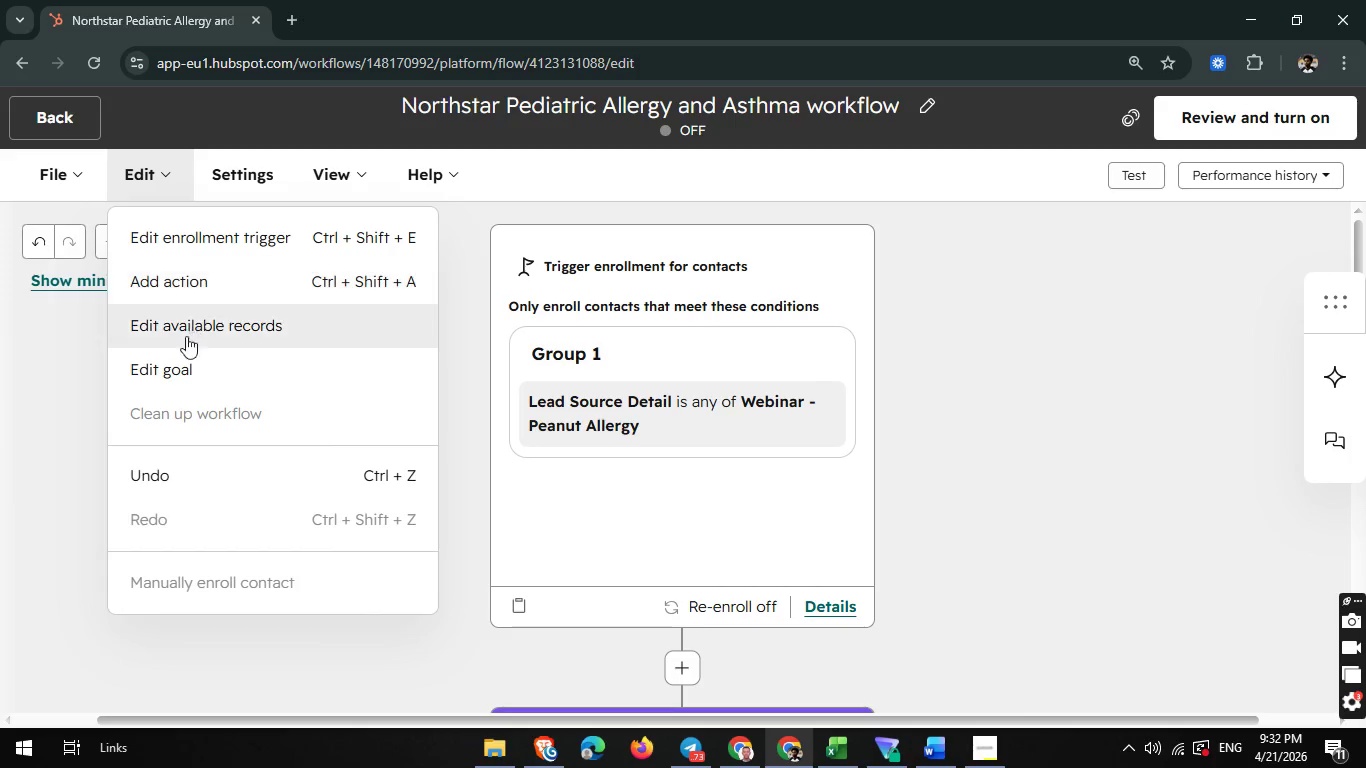 
left_click([175, 366])
 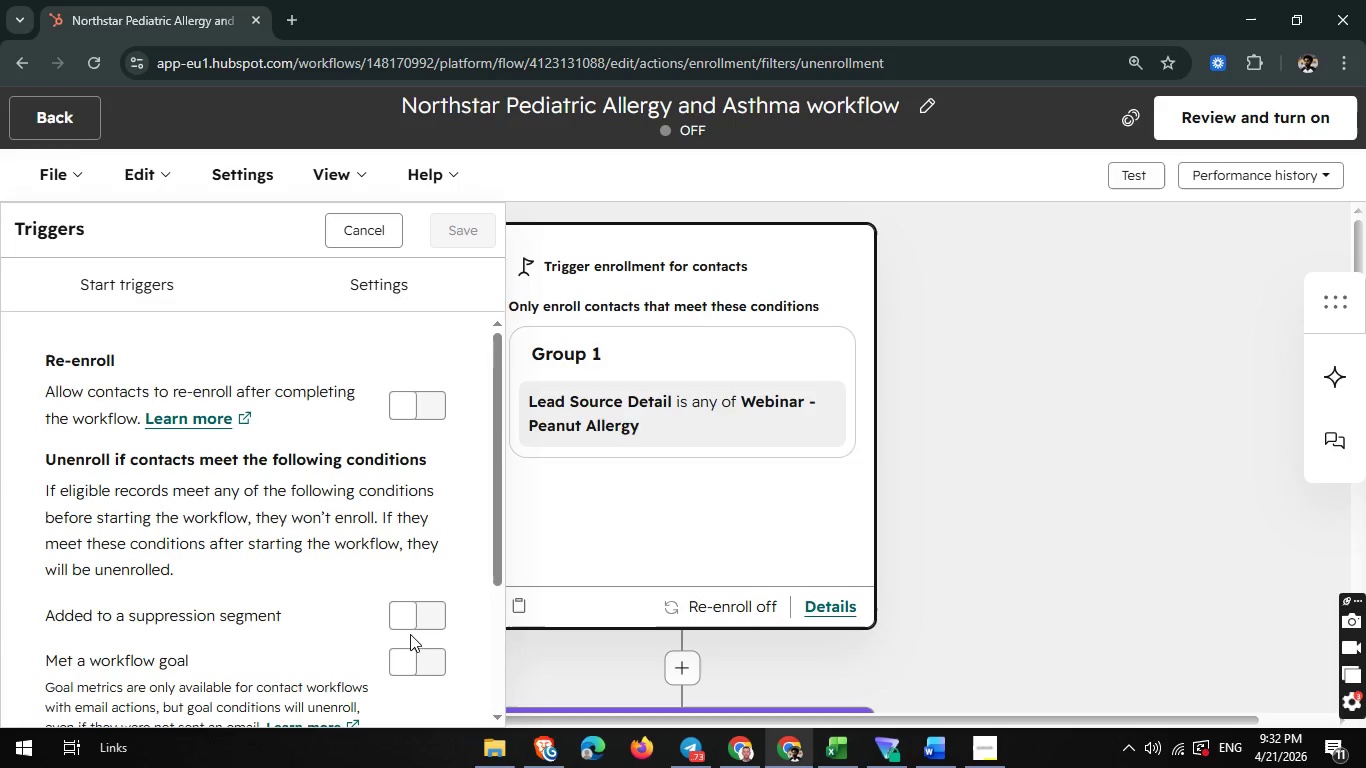 
left_click([406, 655])
 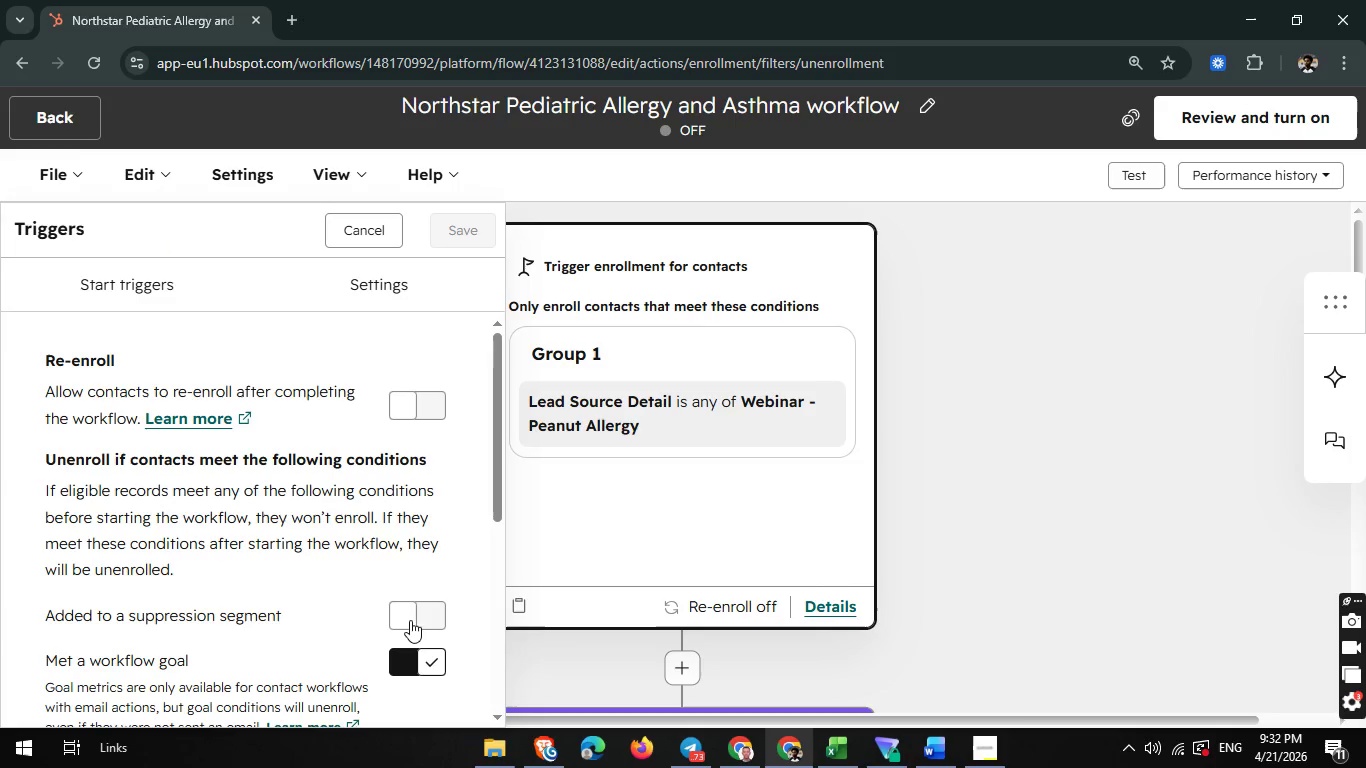 
left_click([416, 616])
 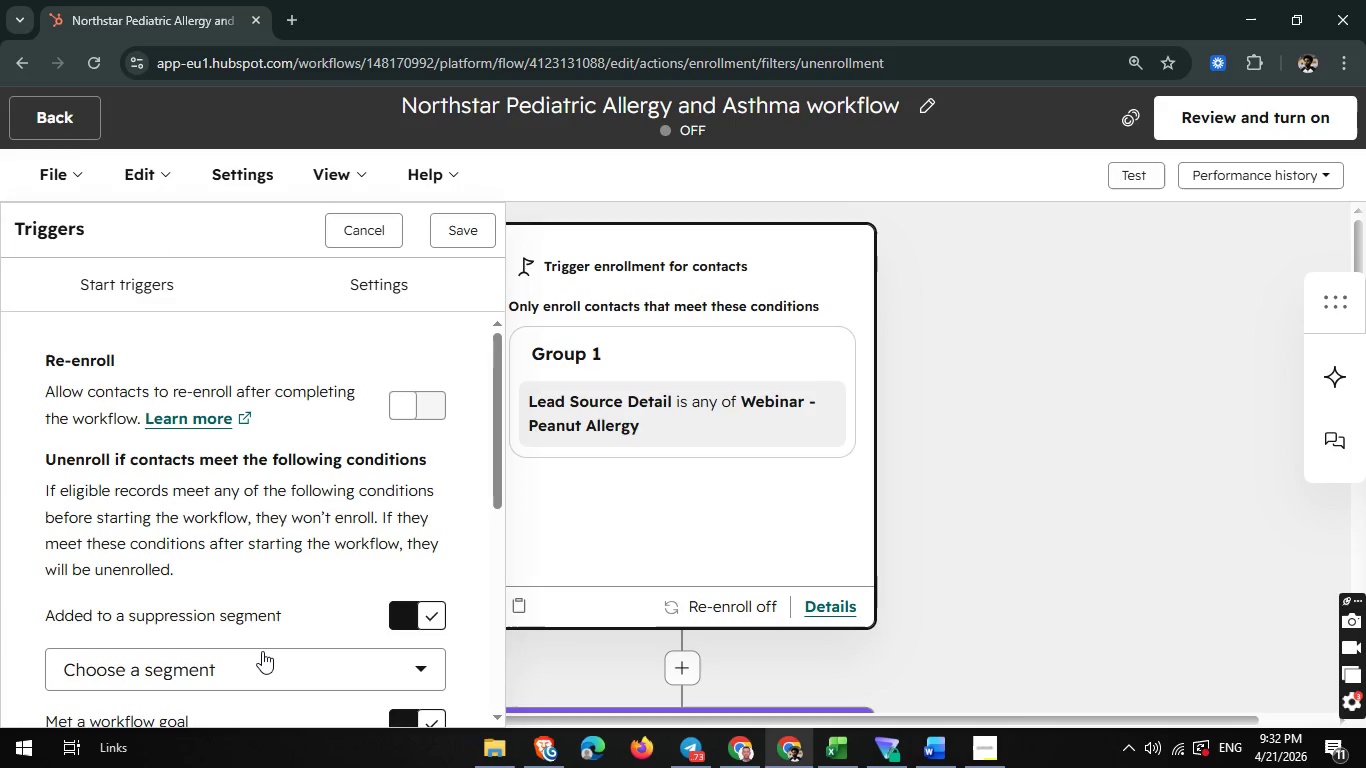 
left_click([259, 656])
 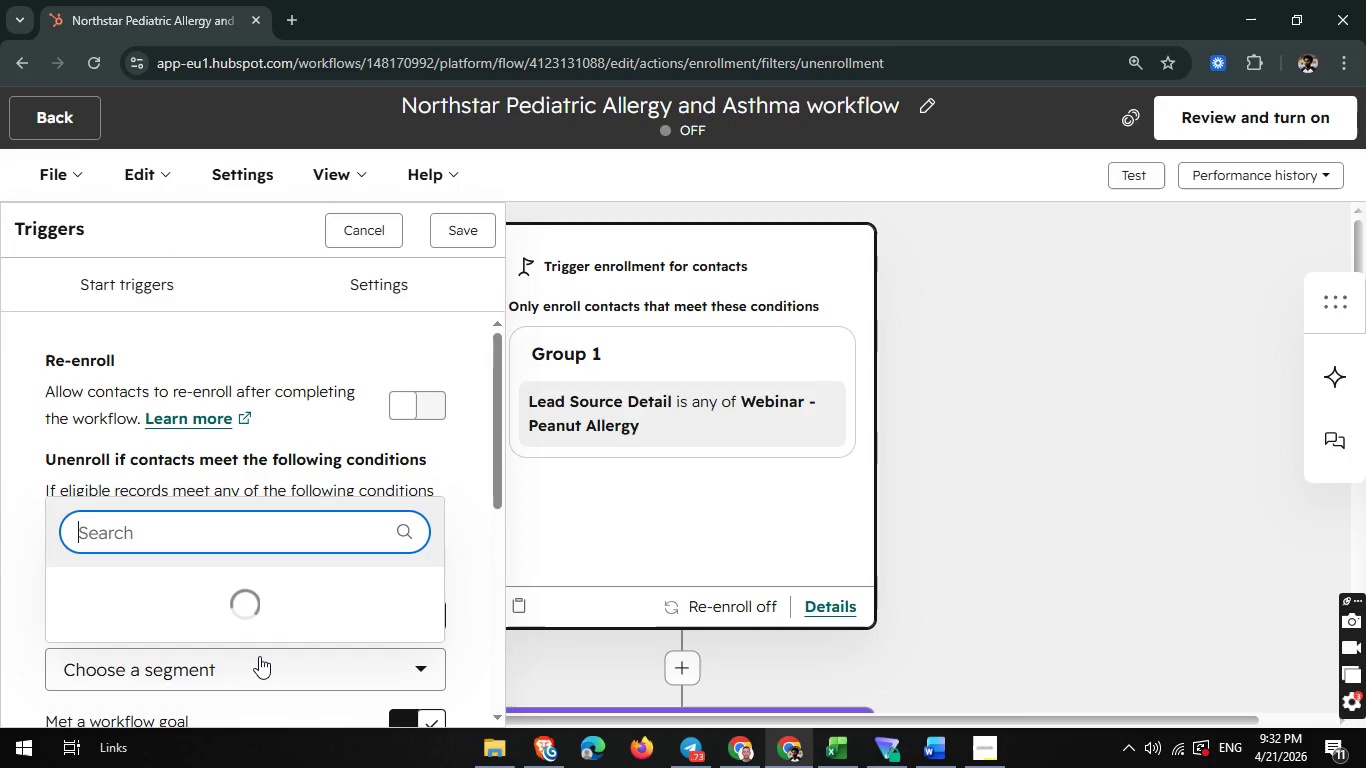 
scroll: coordinate [258, 656], scroll_direction: none, amount: 0.0
 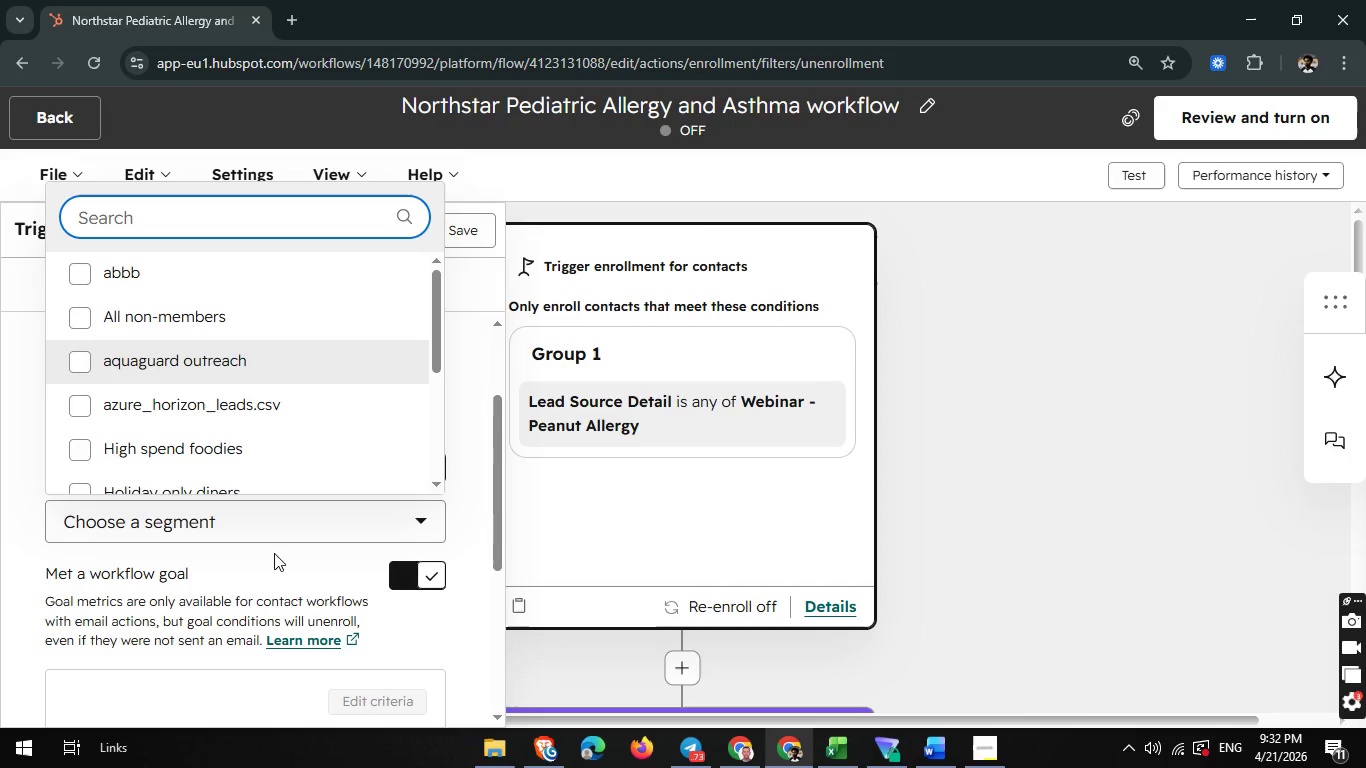 
scroll: coordinate [250, 478], scroll_direction: down, amount: 2.0
 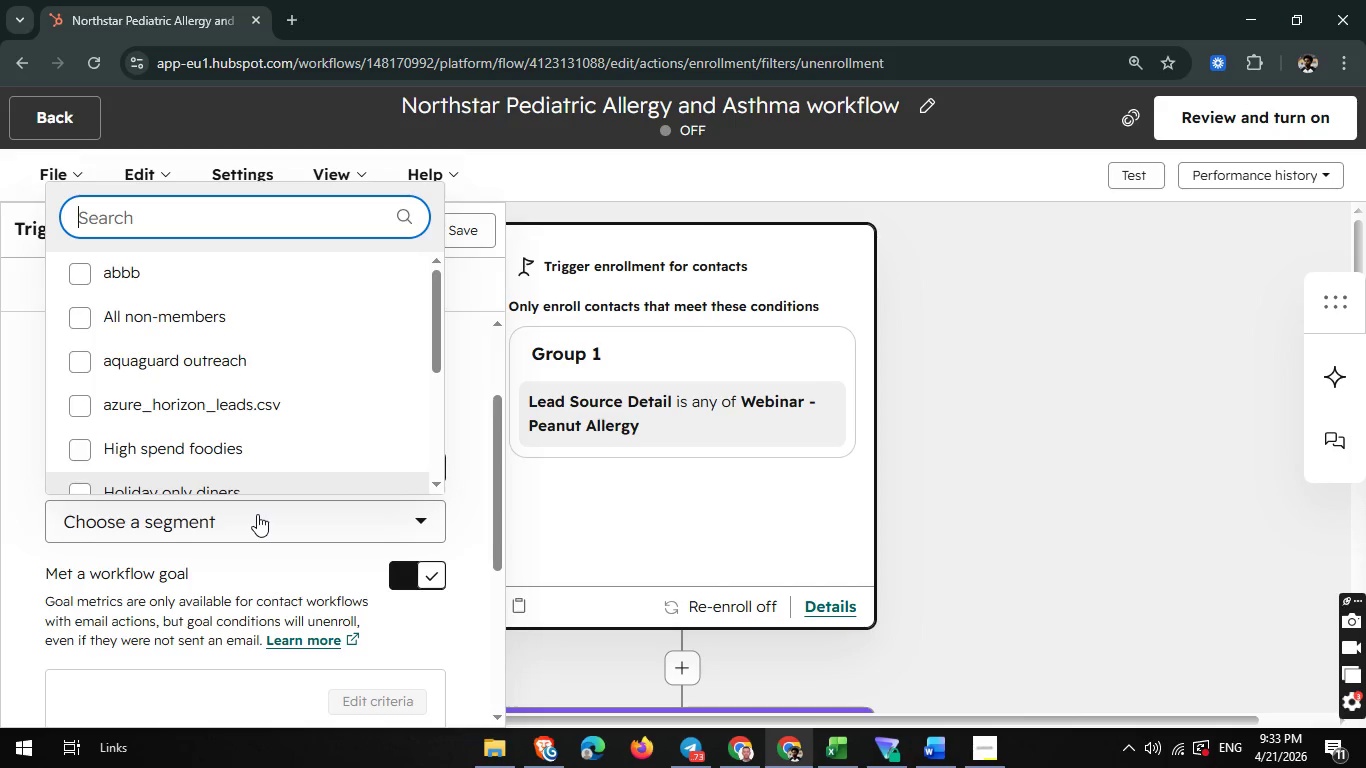 
wait(33.63)
 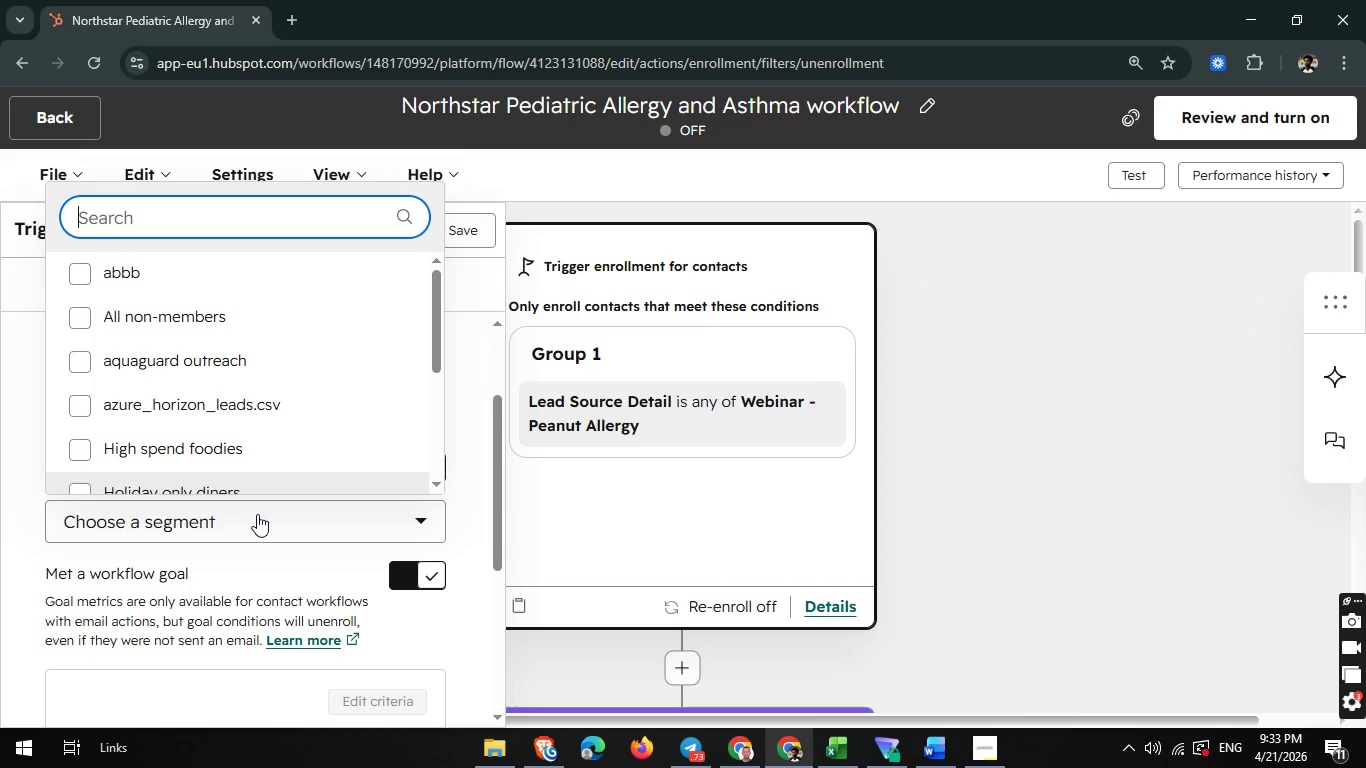 
left_click([1112, 429])
 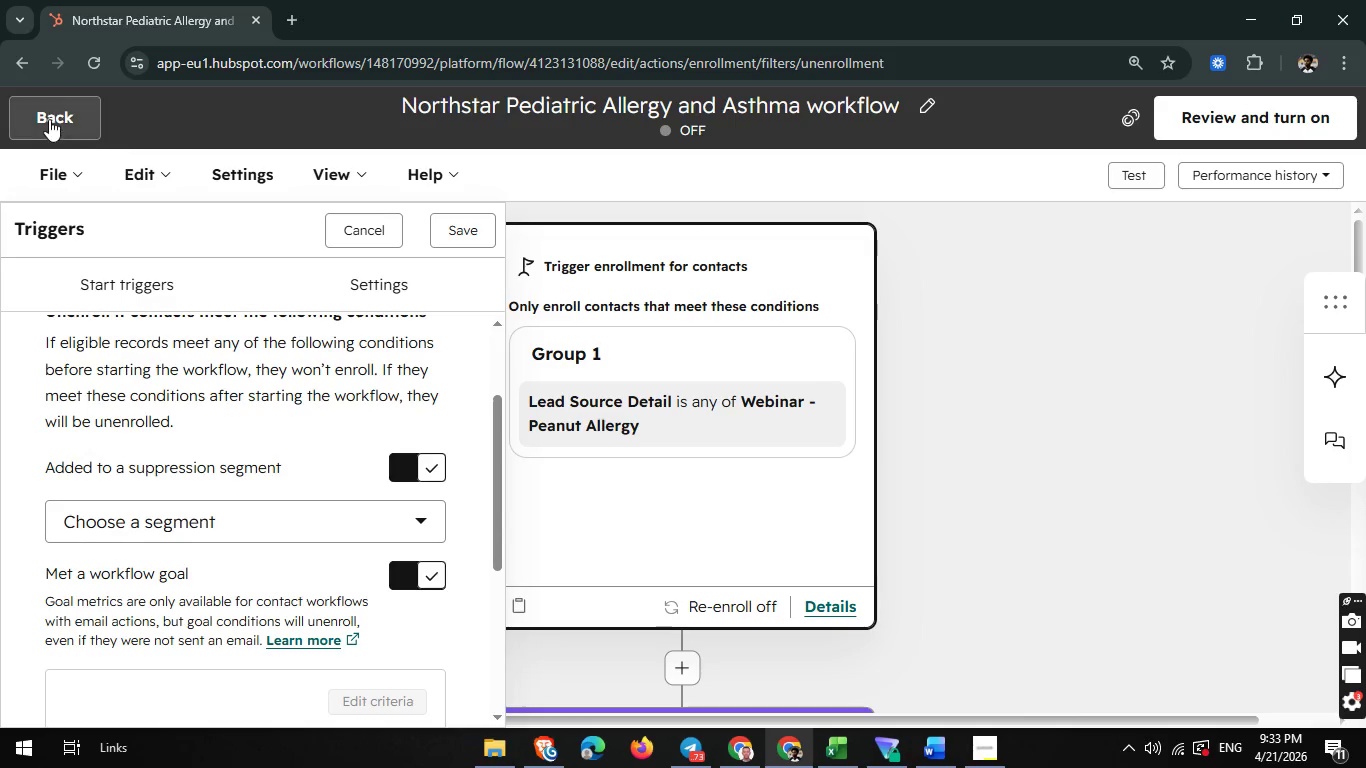 
left_click([49, 119])
 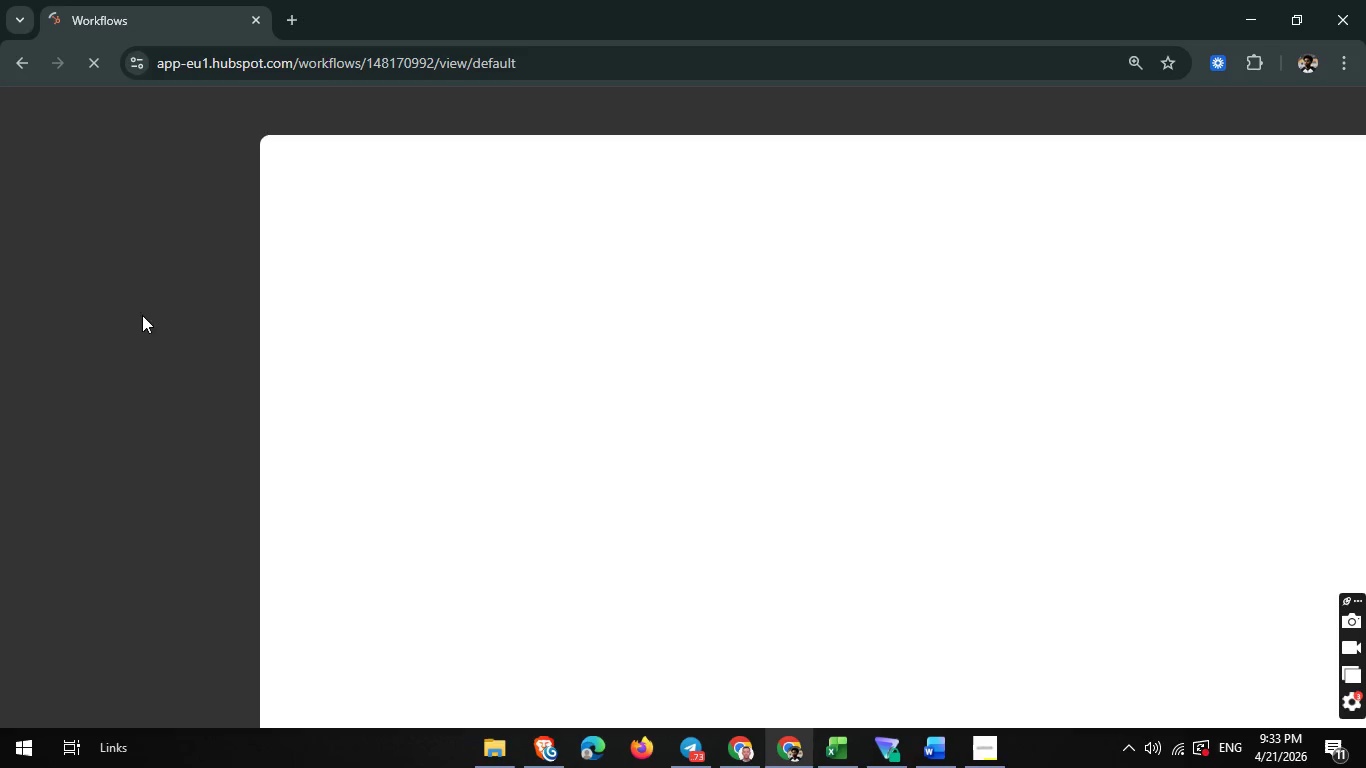 
mouse_move([154, 433])
 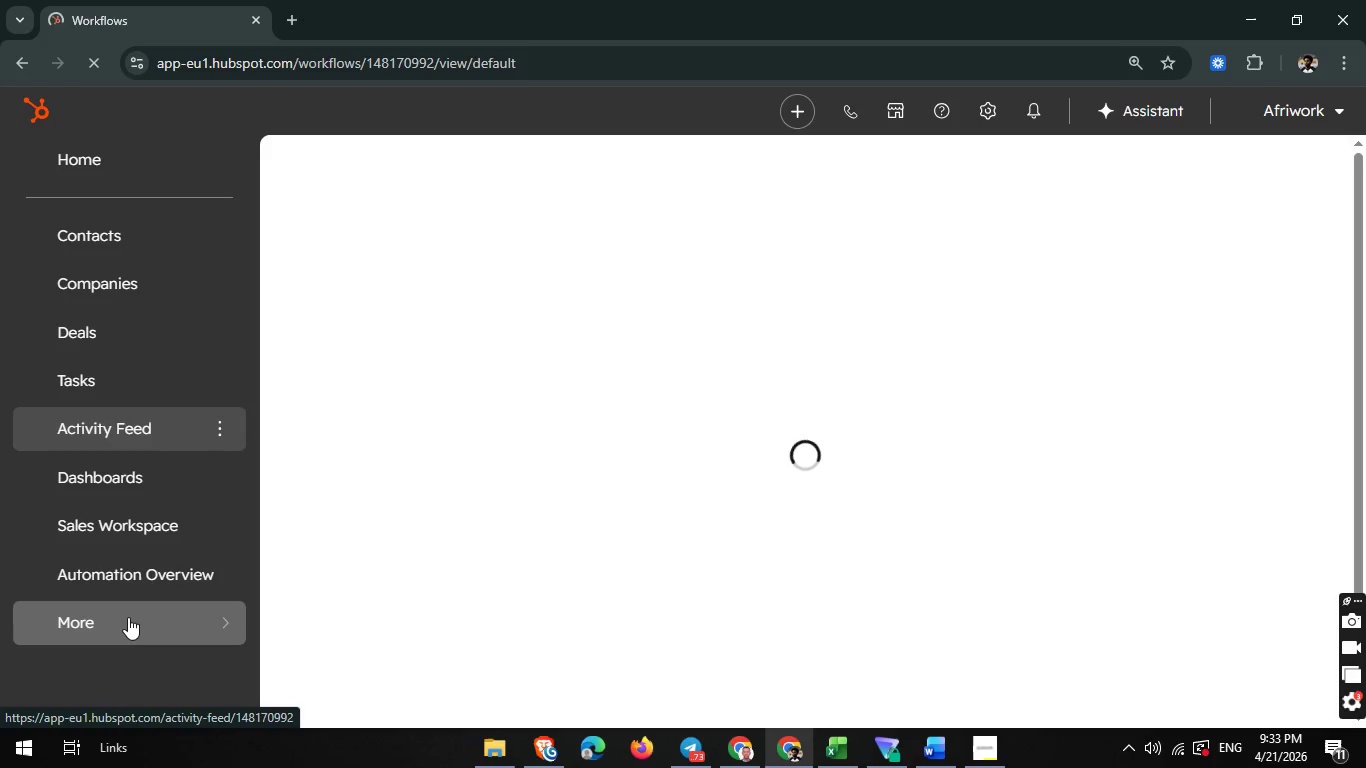 
left_click([128, 617])
 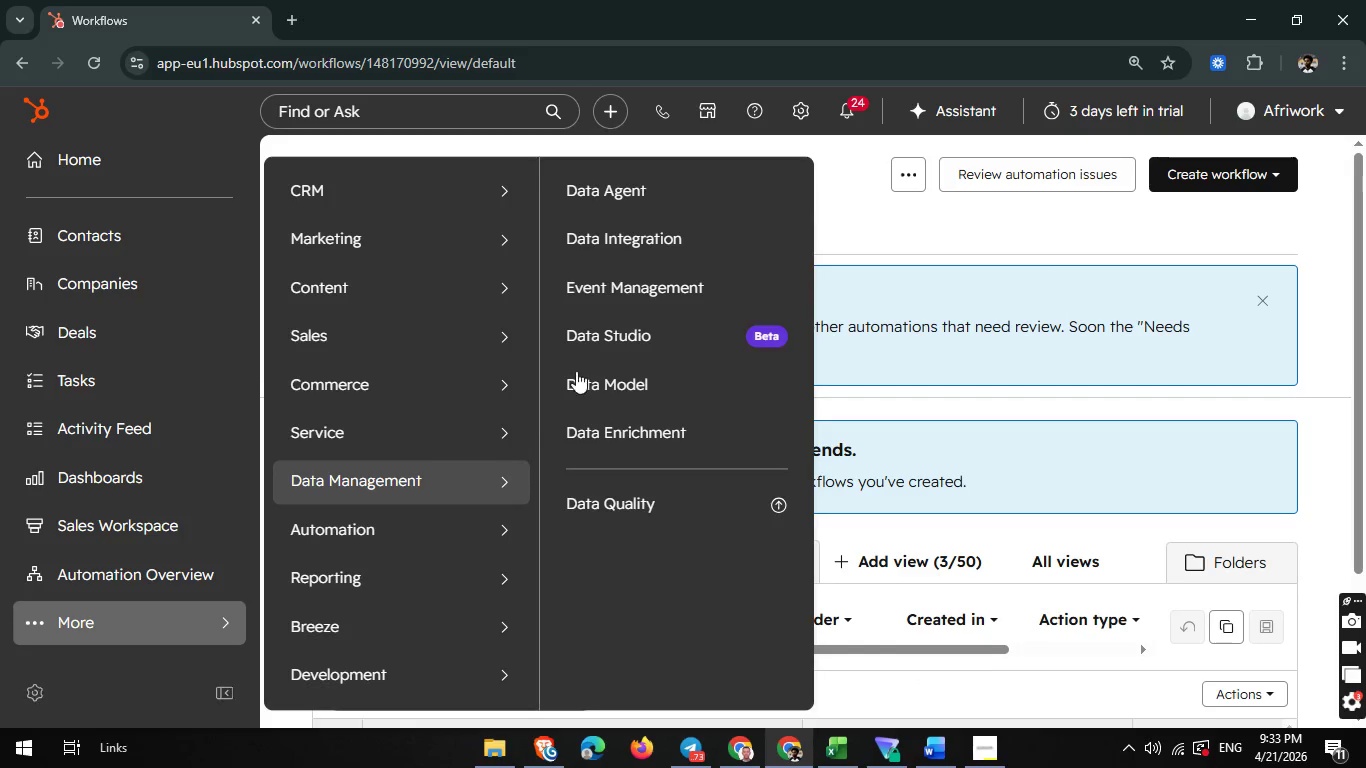 
left_click([640, 242])
 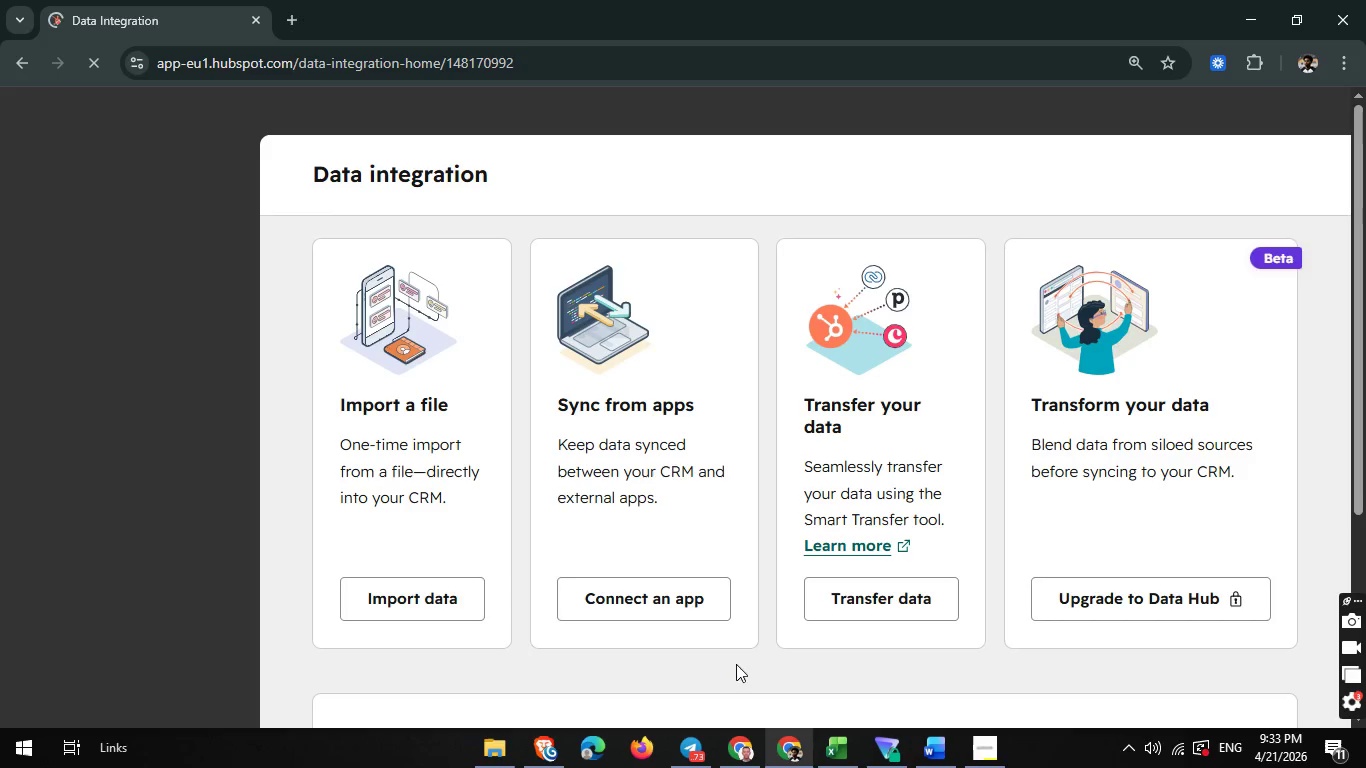 
scroll: coordinate [496, 524], scroll_direction: down, amount: 2.0
 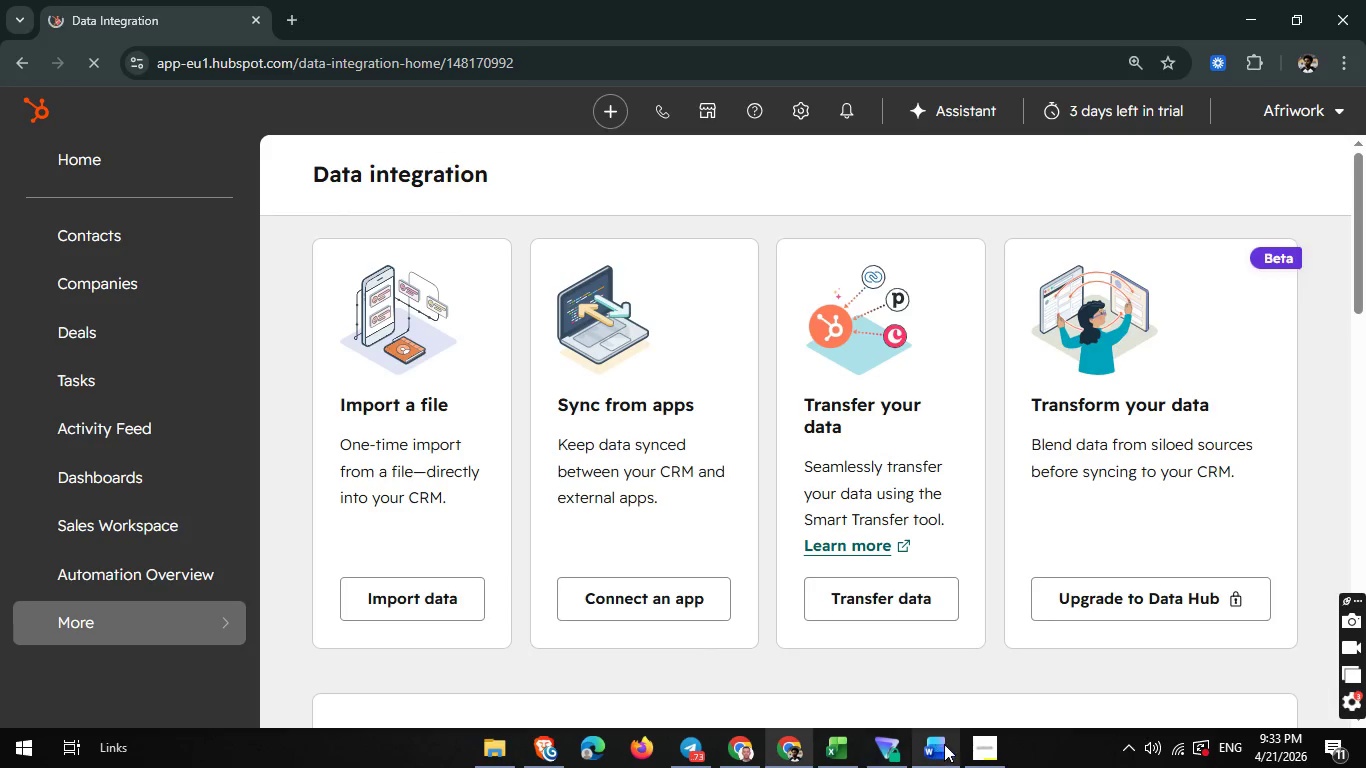 
left_click([972, 748])